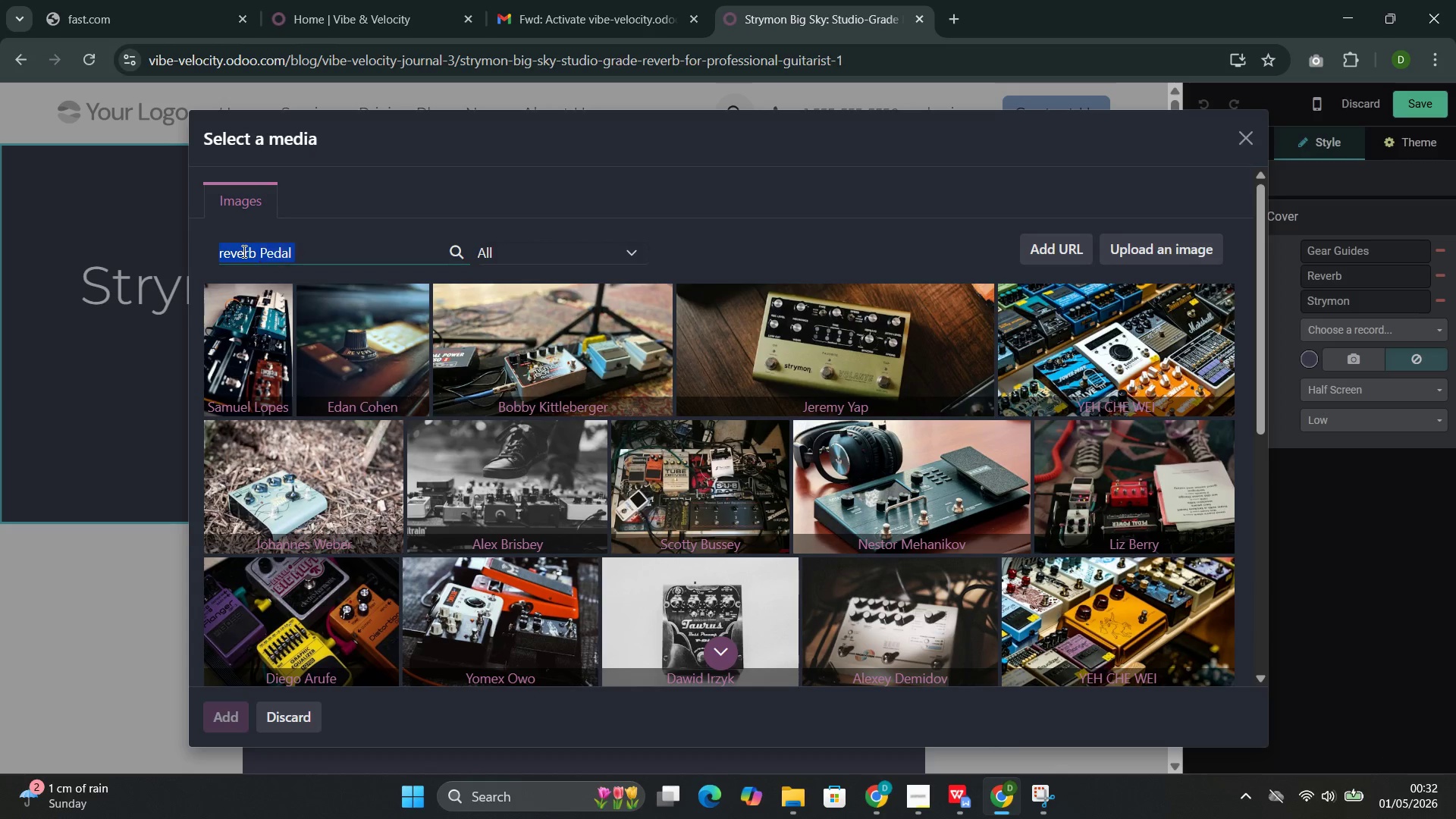 
triple_click([243, 251])
 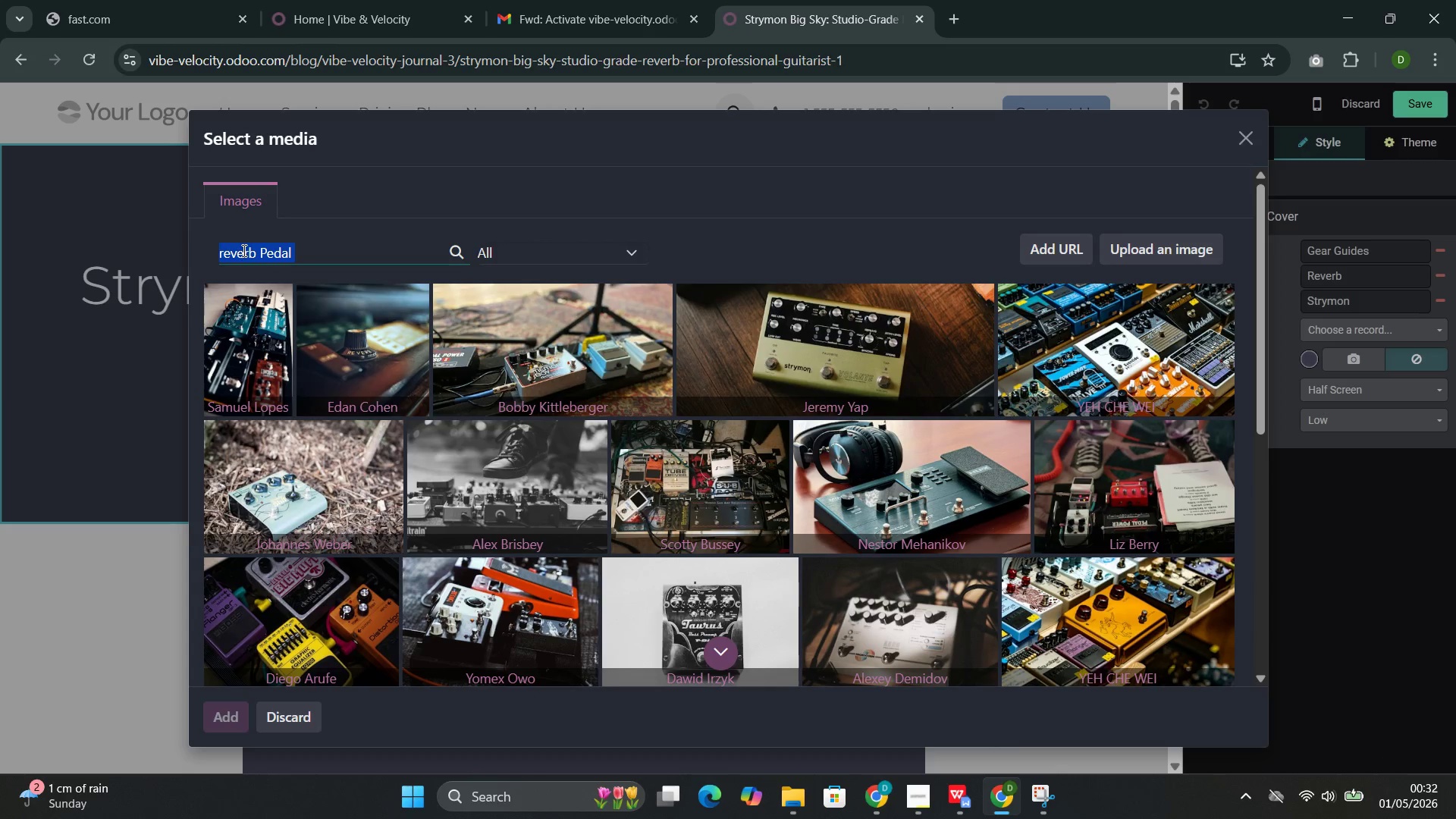 
key(Control+C)
 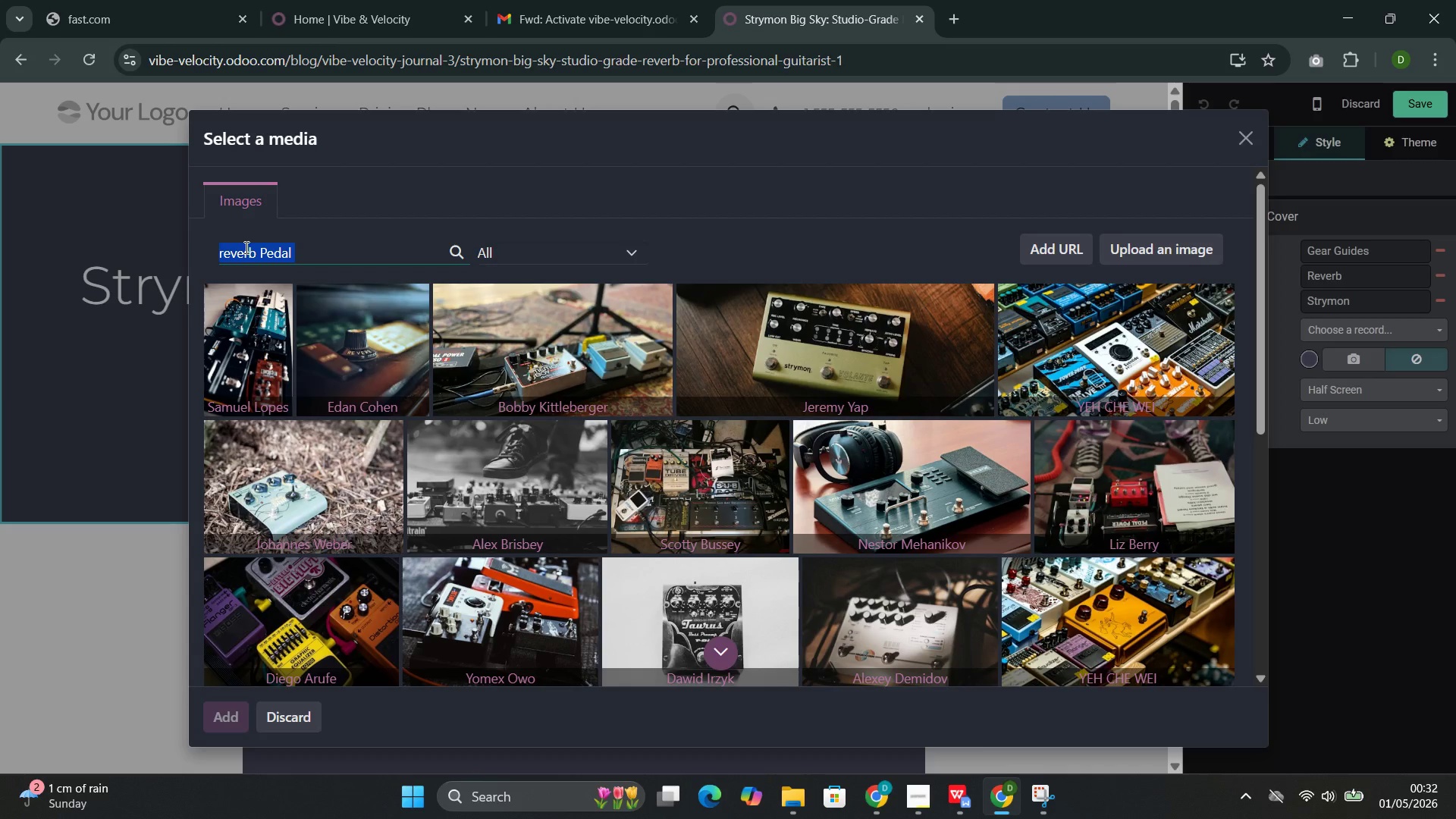 
scroll: coordinate [470, 345], scroll_direction: down, amount: 6.0
 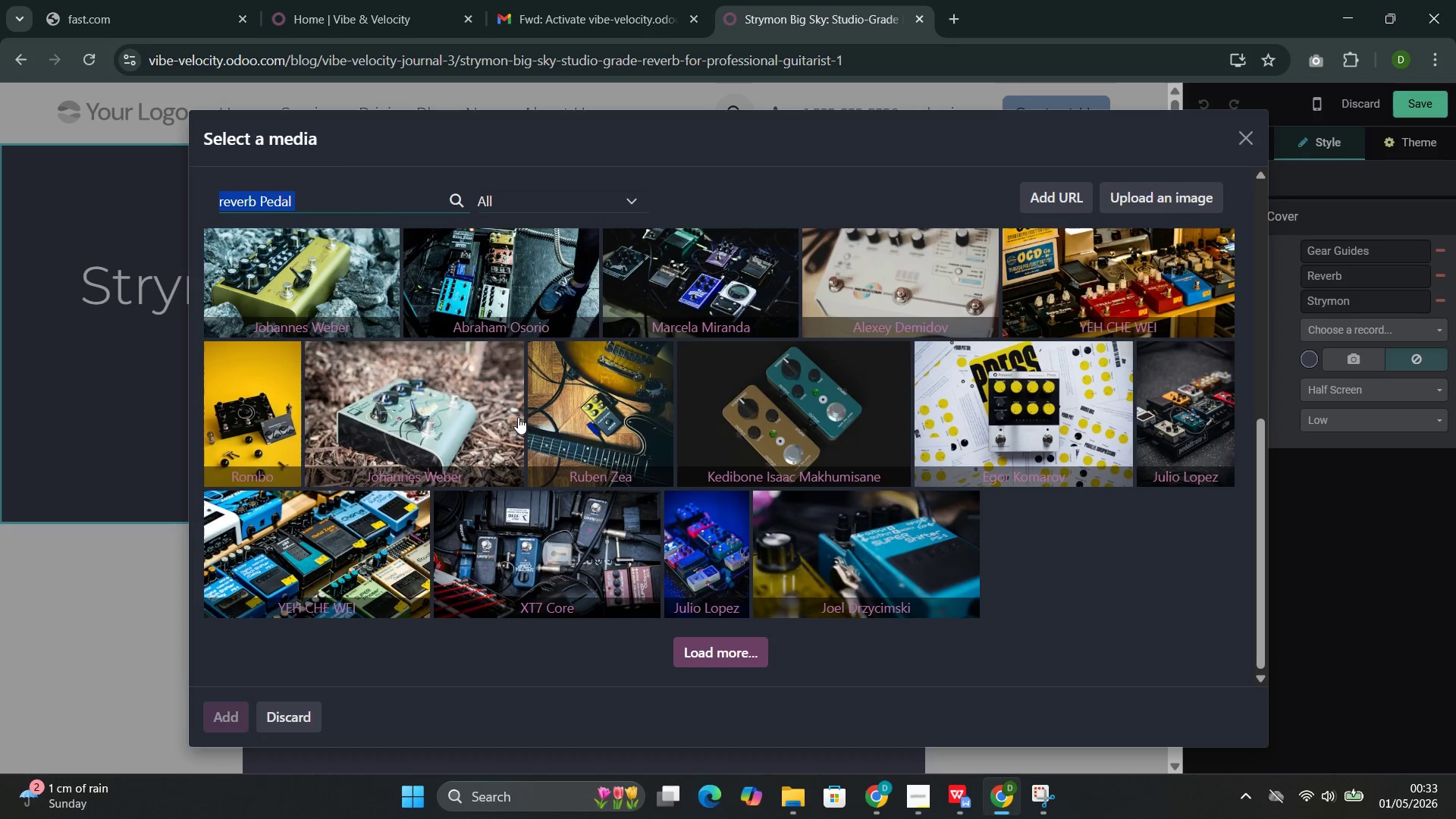 
scroll: coordinate [1120, 519], scroll_direction: up, amount: 6.0
 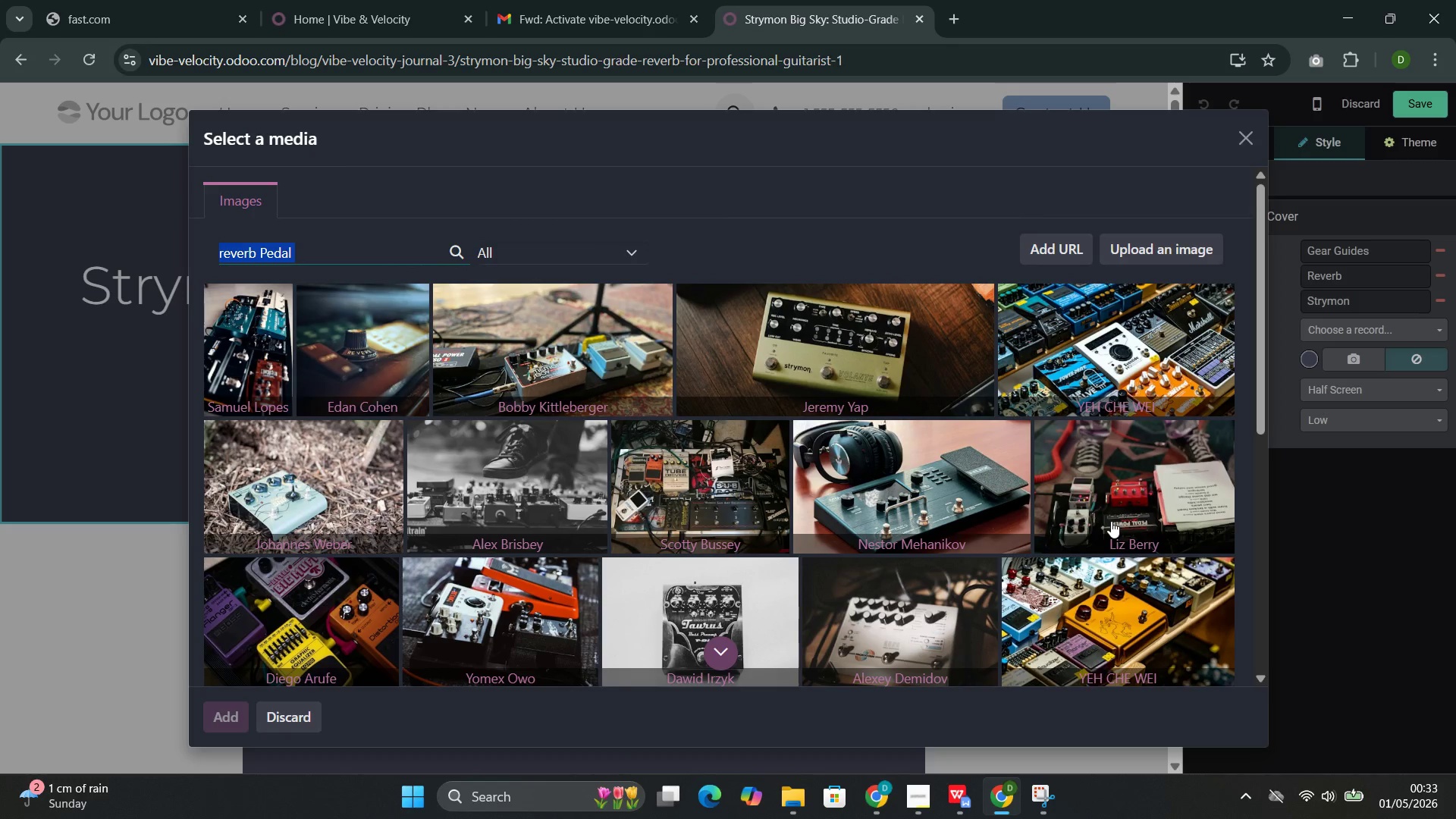 
scroll: coordinate [1056, 578], scroll_direction: down, amount: 2.0
 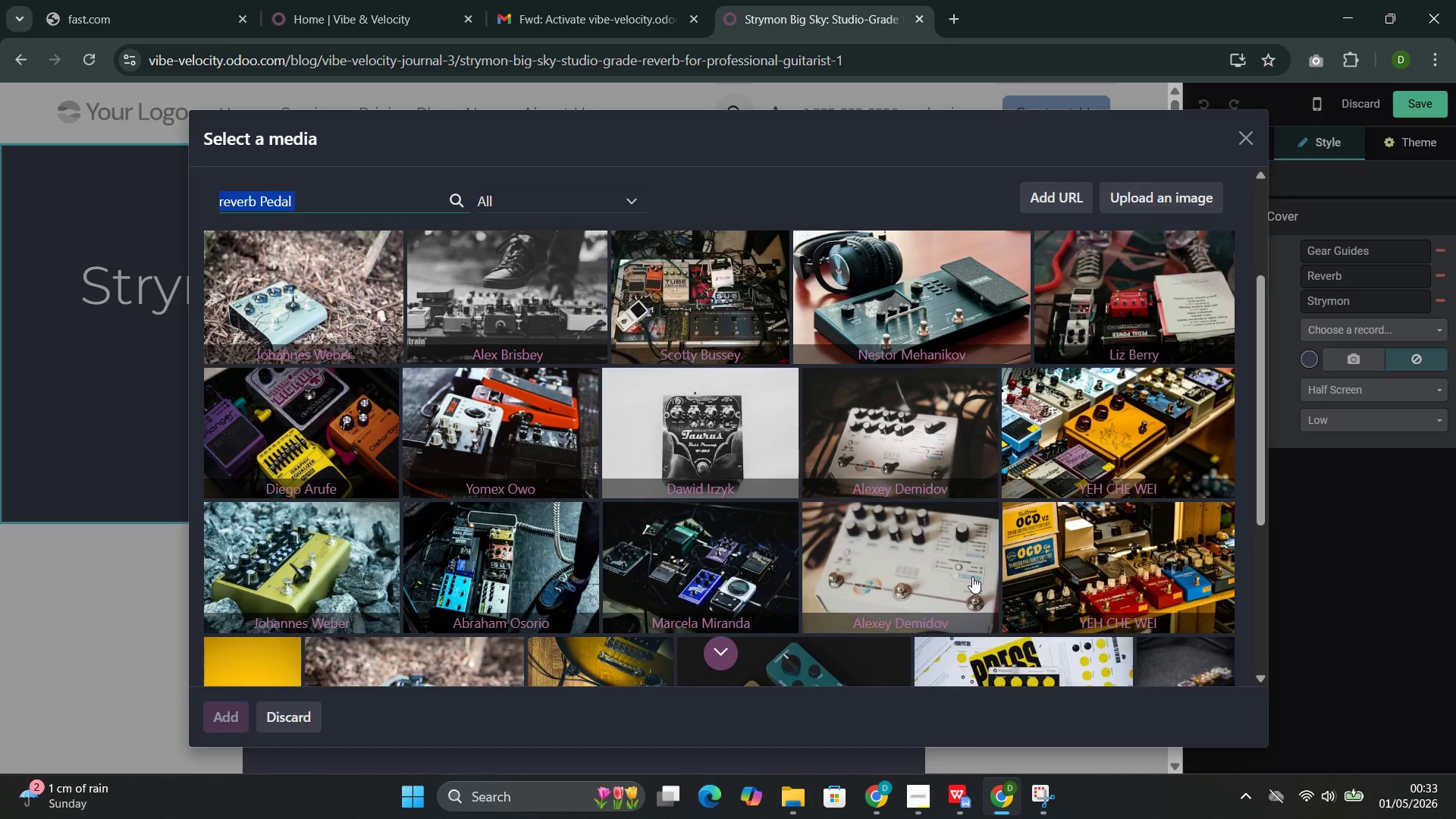 
left_click([965, 570])
 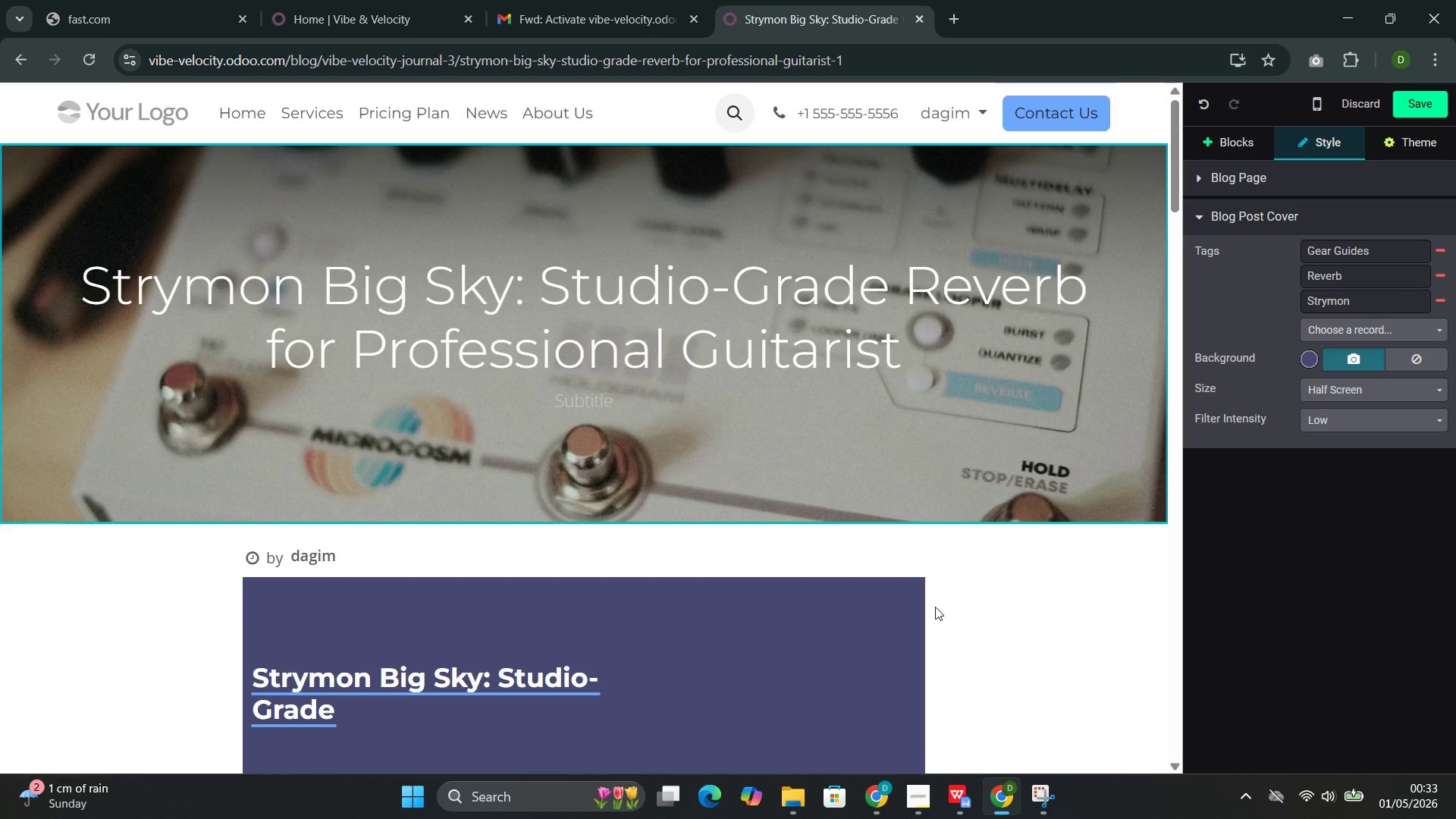 
wait(13.53)
 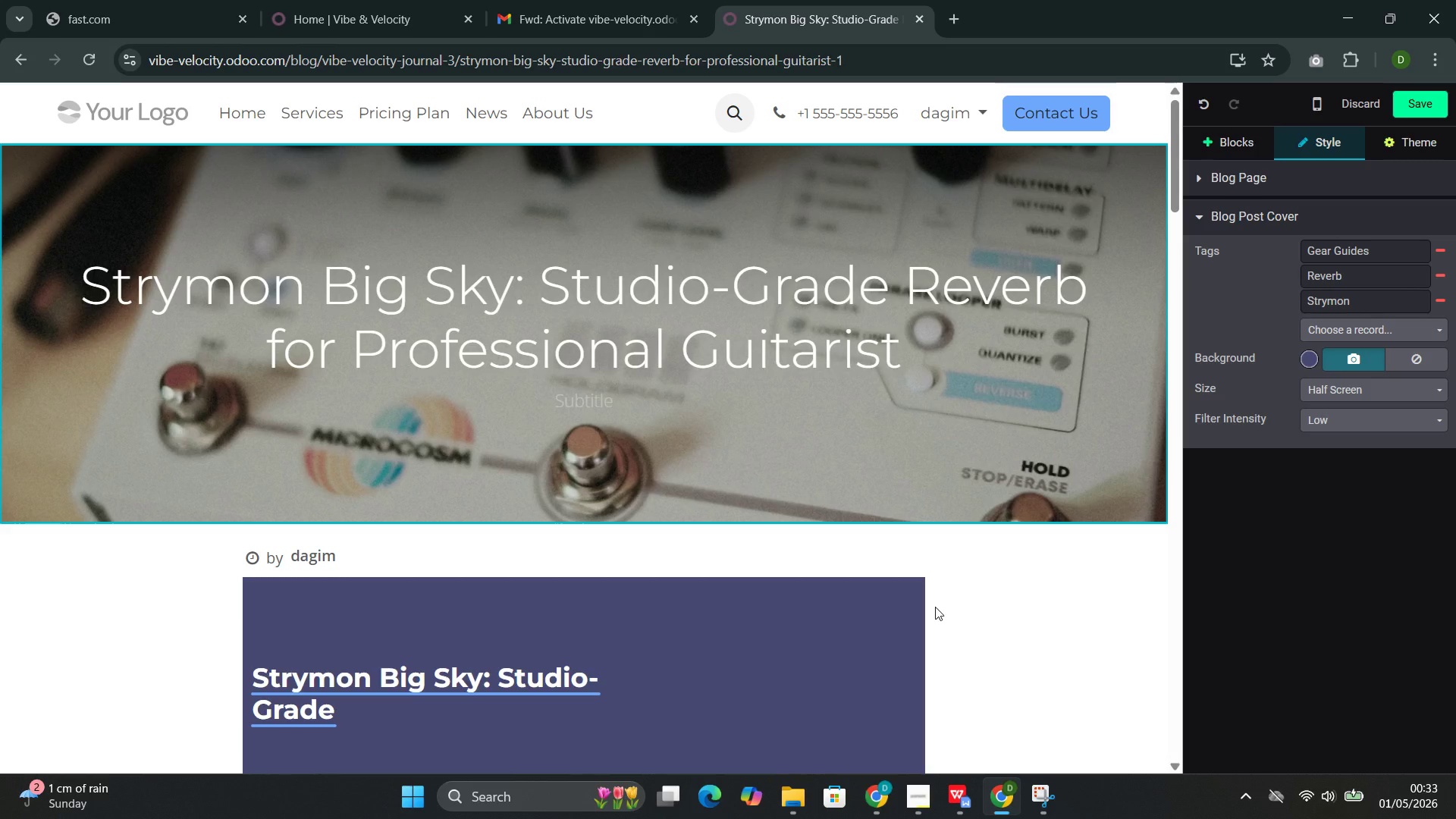 
scroll: coordinate [646, 466], scroll_direction: down, amount: 4.0
 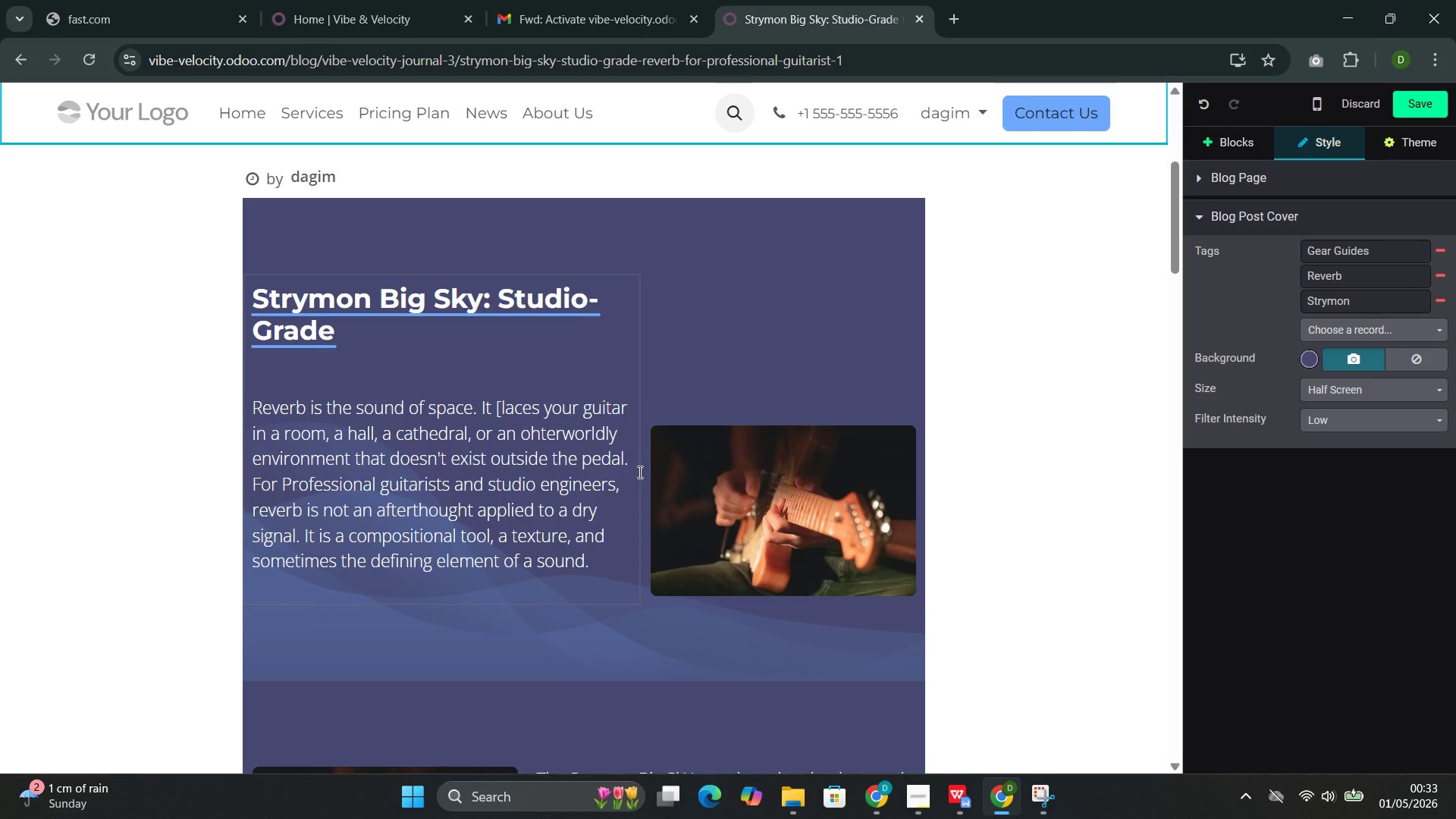 
wait(19.52)
 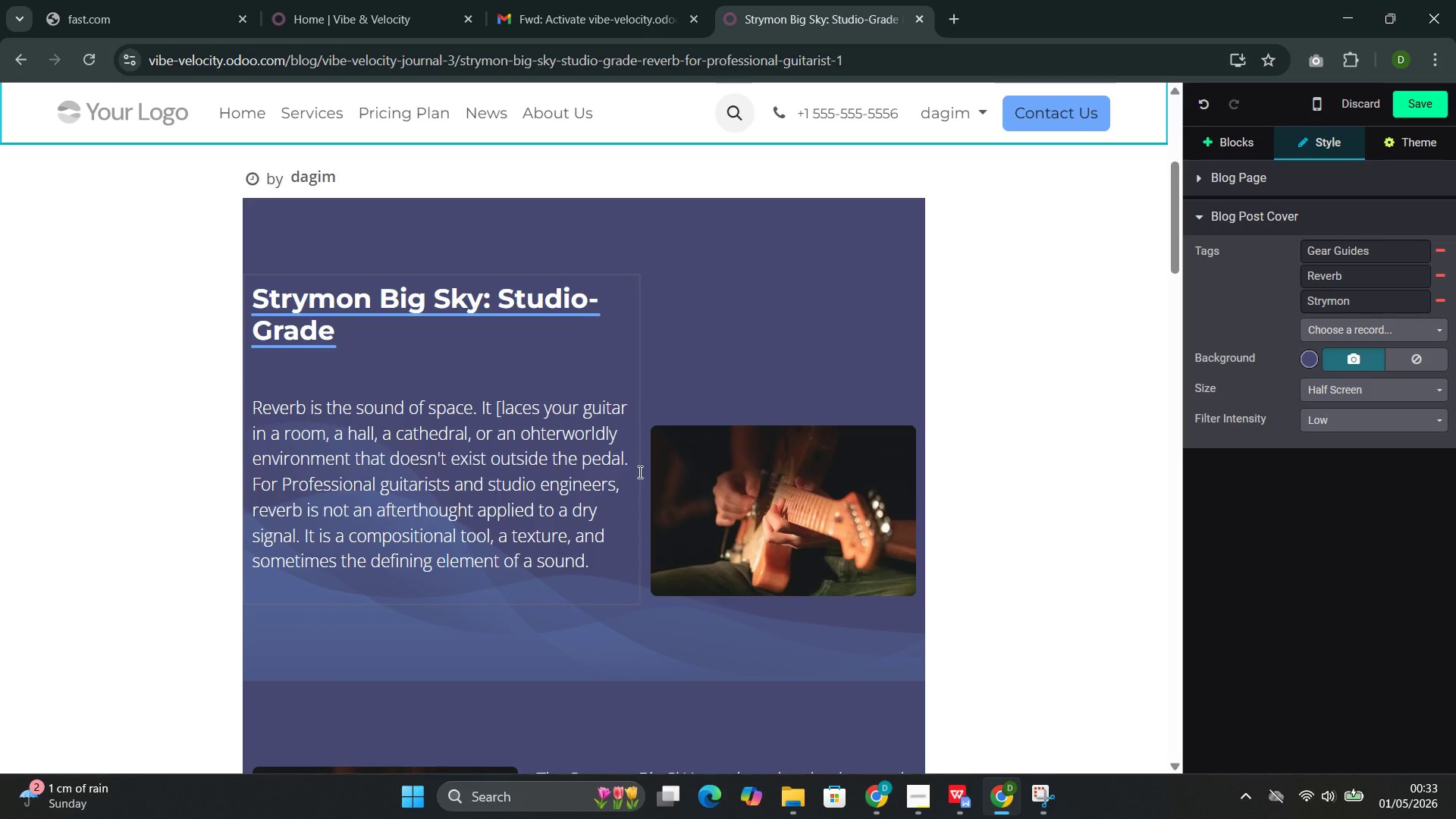 
double_click([681, 531])
 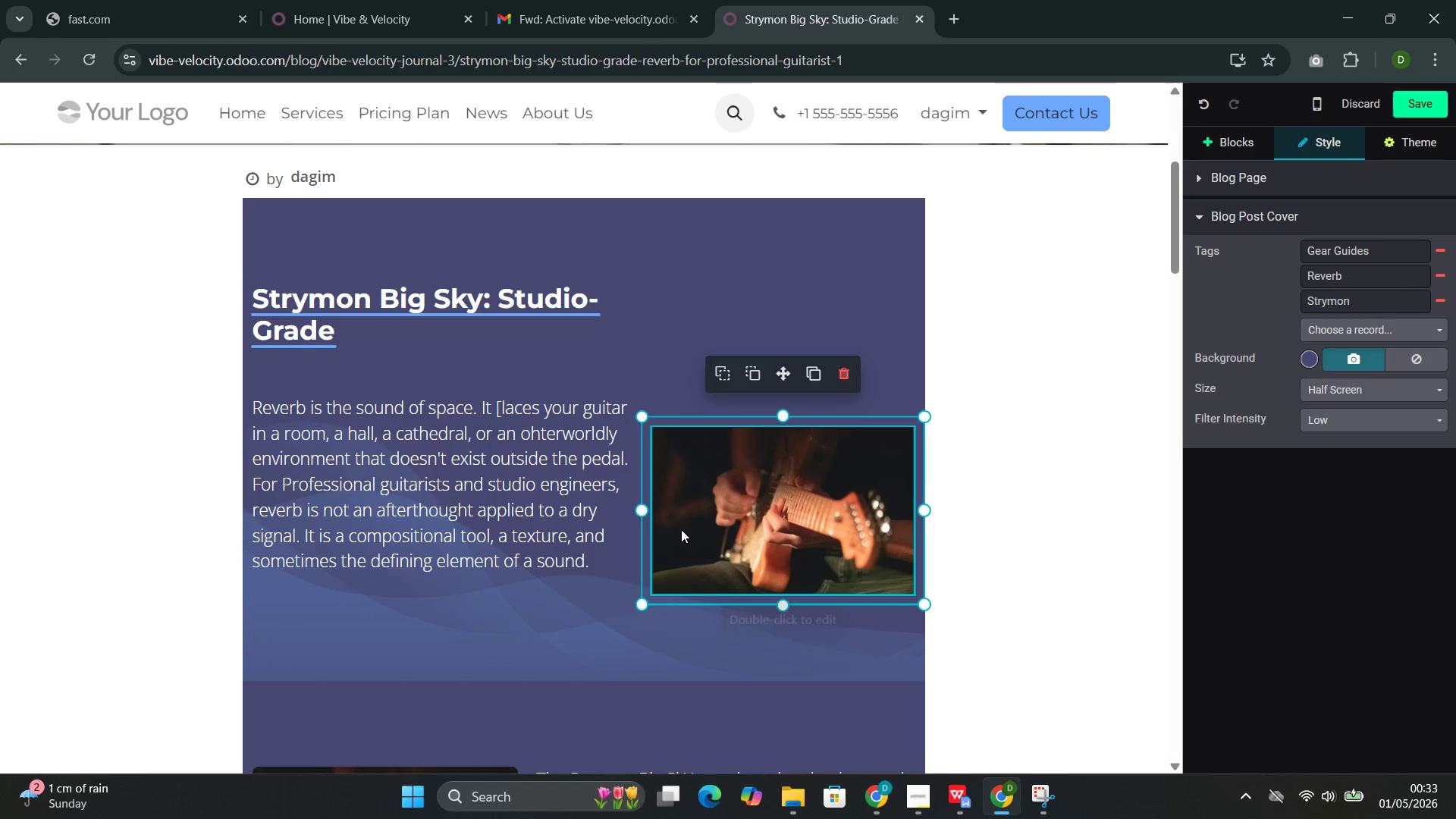 
triple_click([681, 529])
 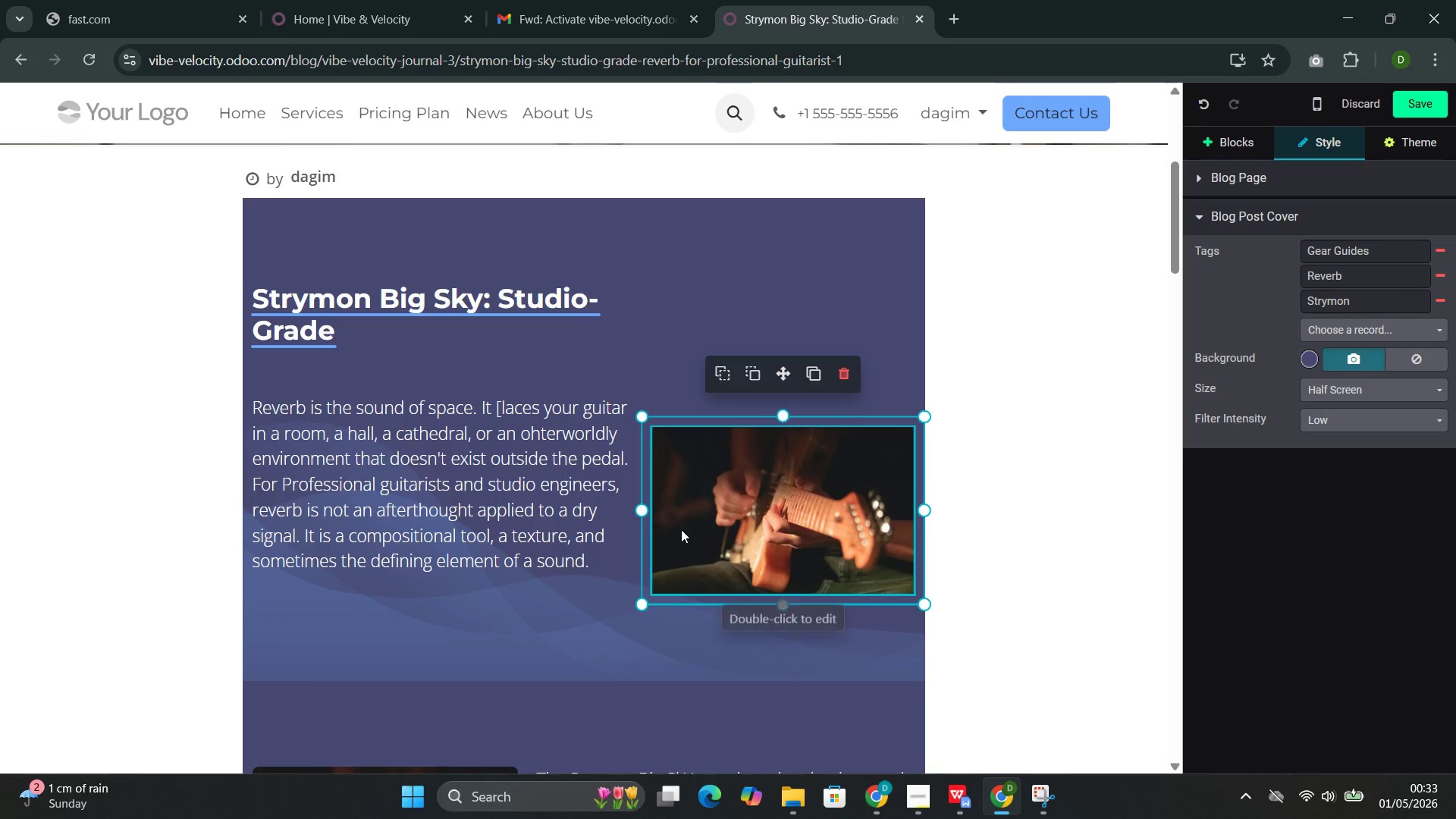 
triple_click([681, 529])
 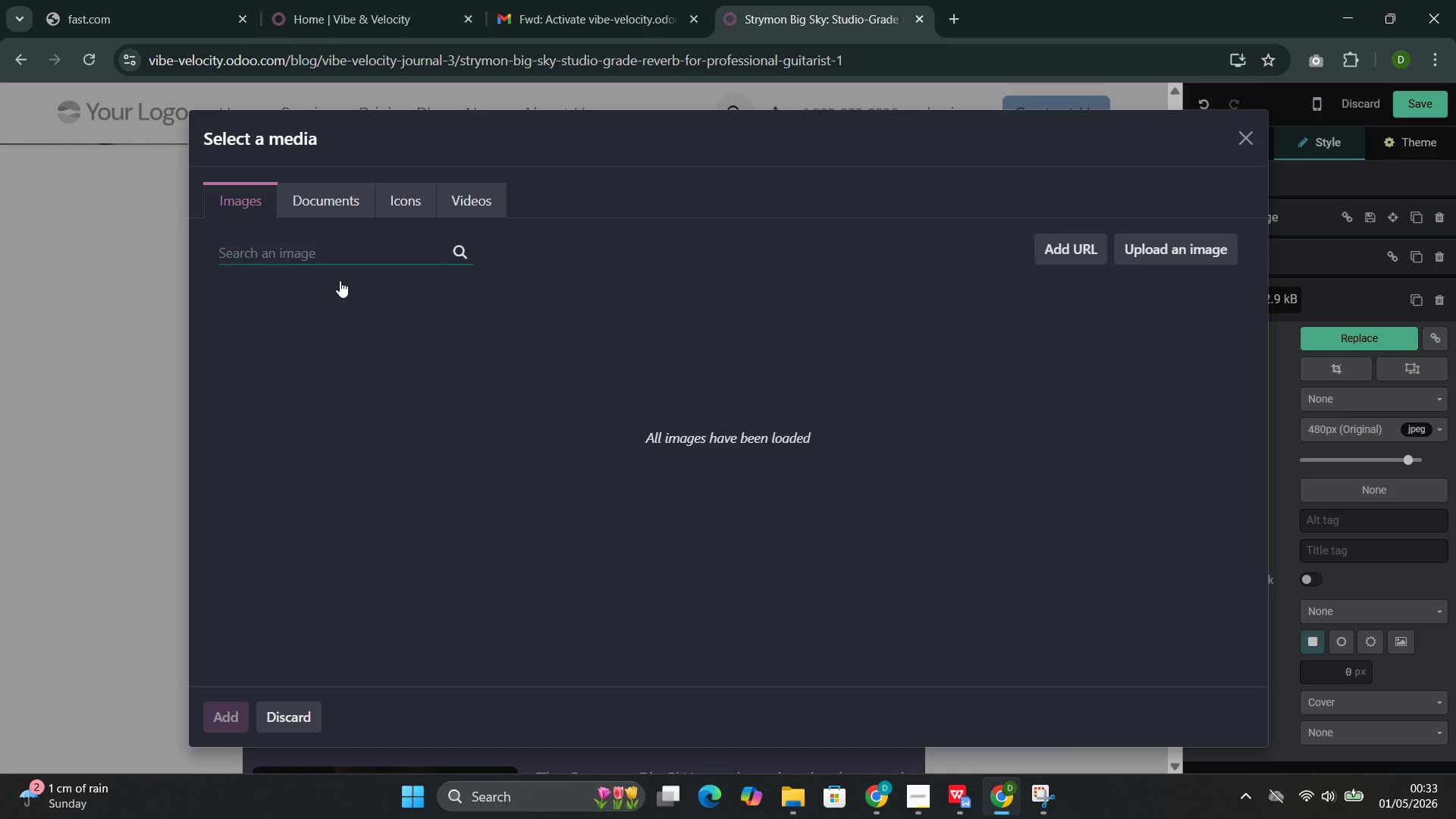 
left_click([345, 259])
 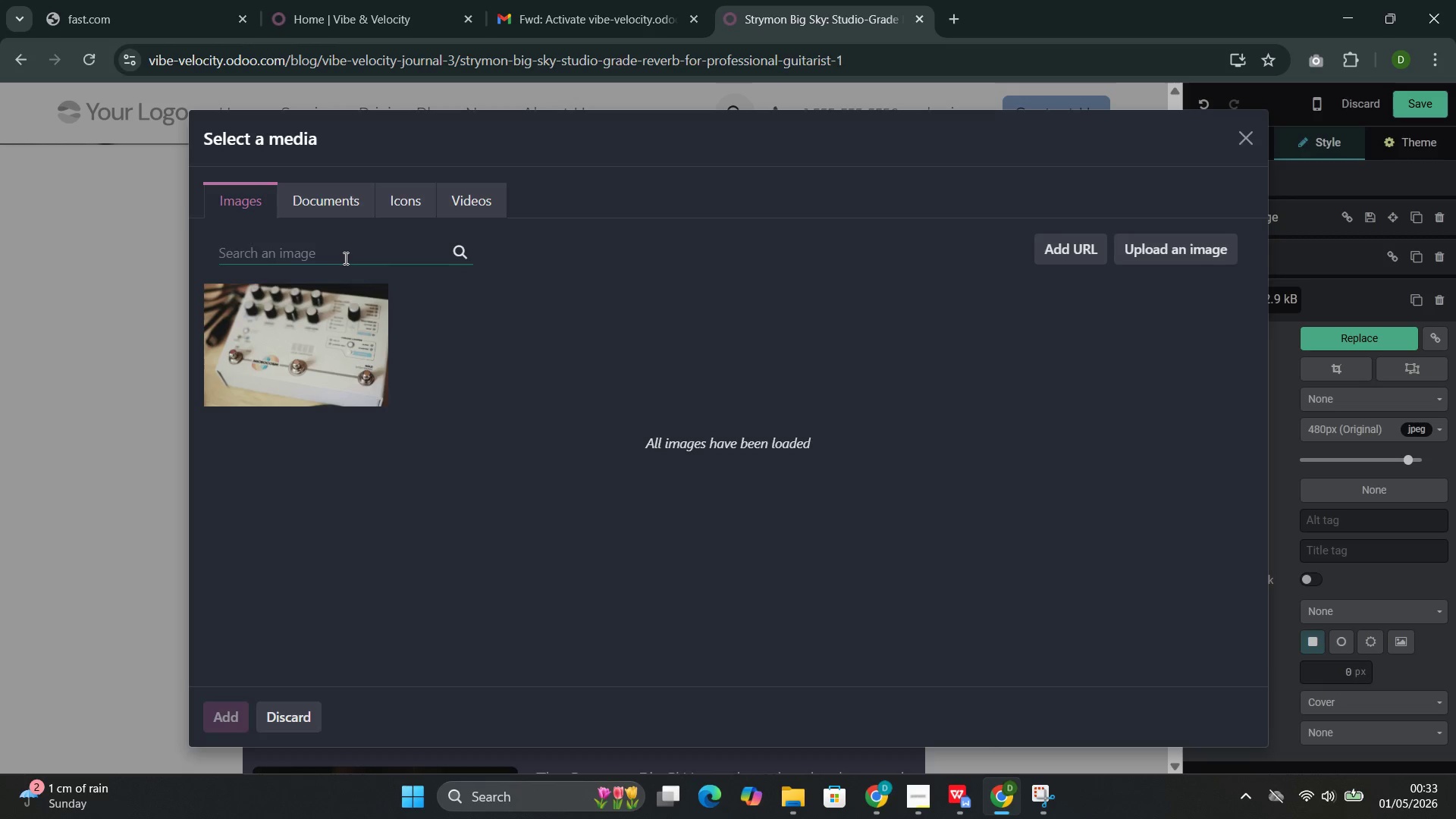 
wait(6.89)
 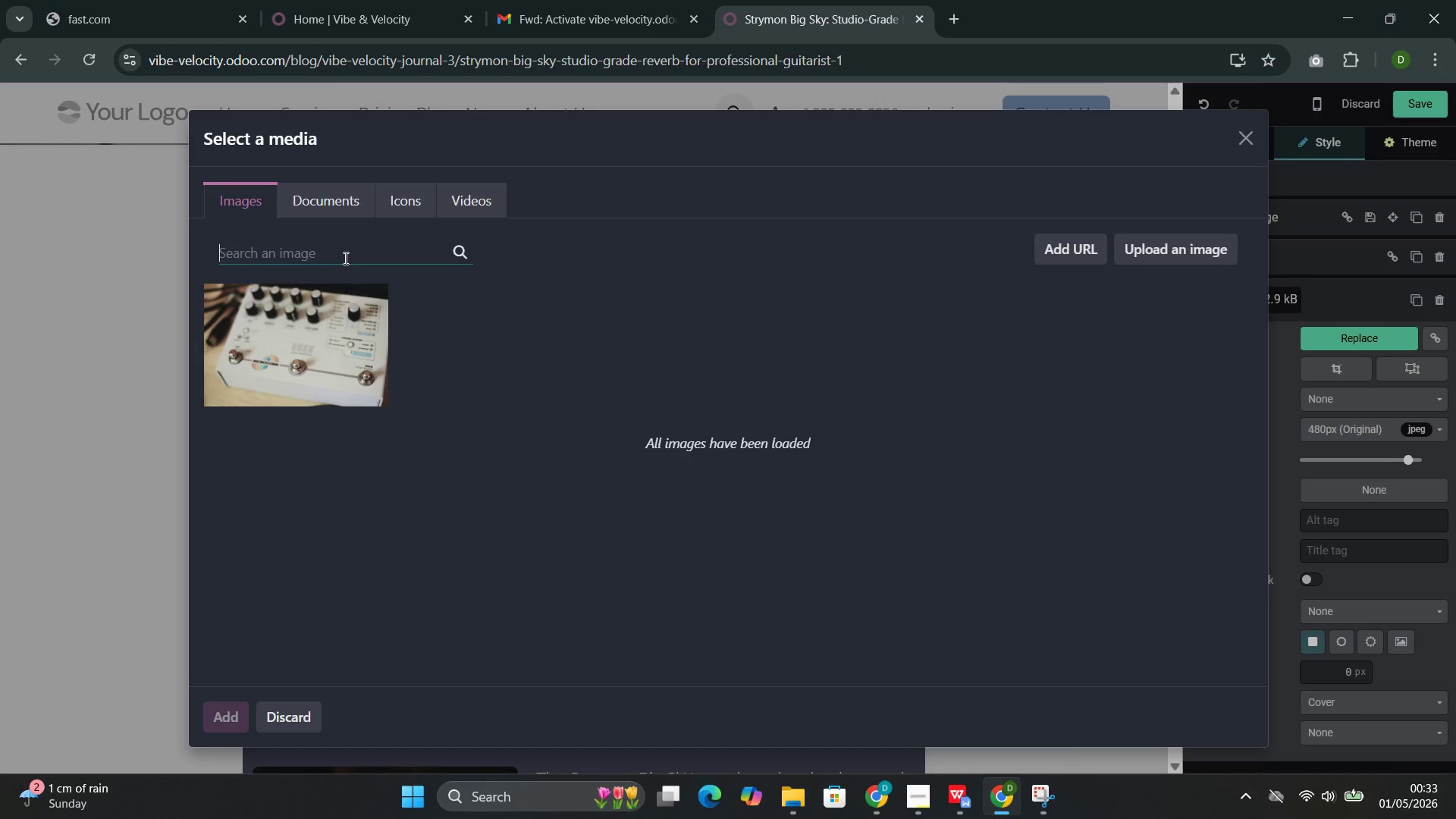 
type(Pedalboard)
 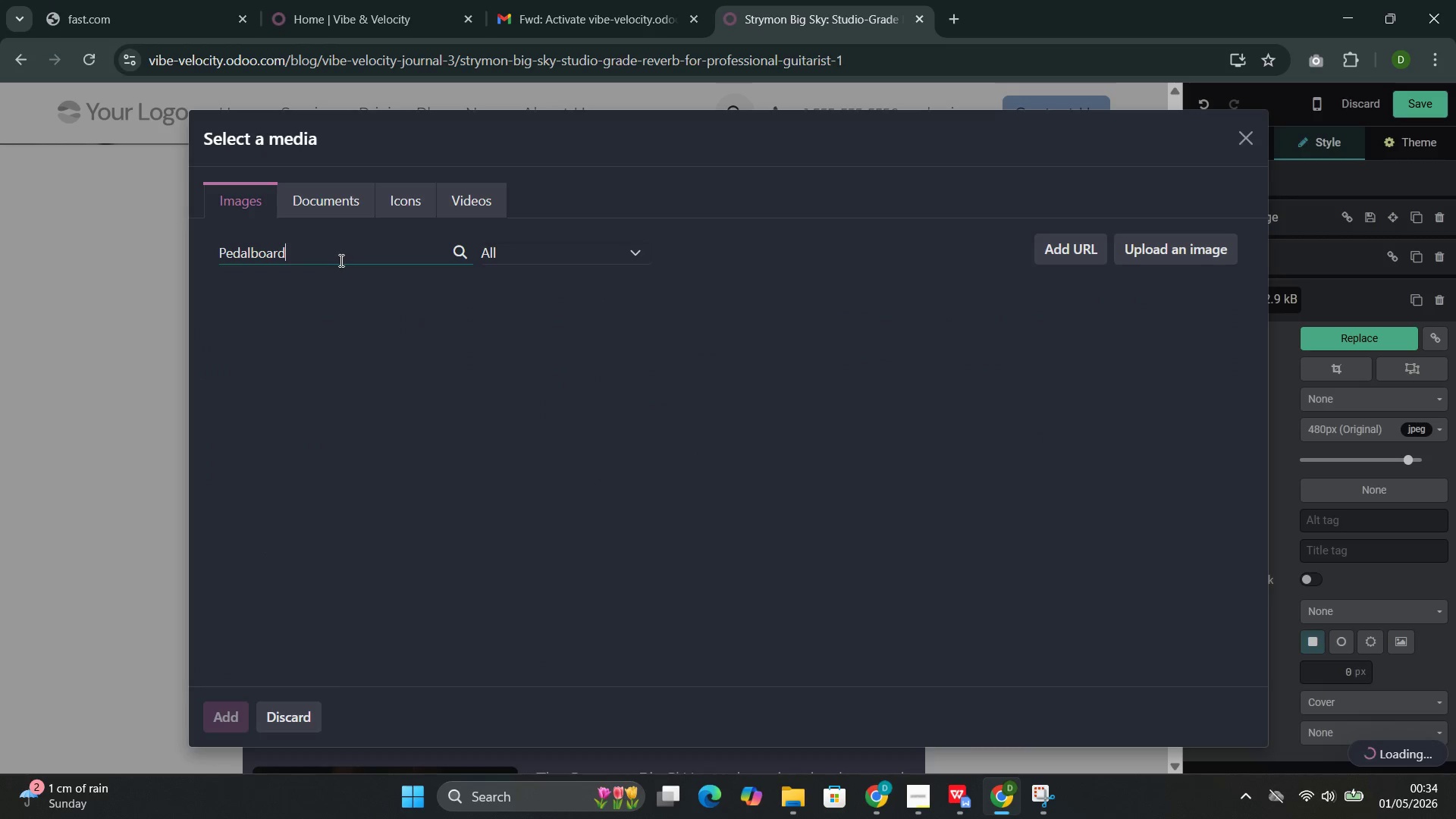 
wait(8.38)
 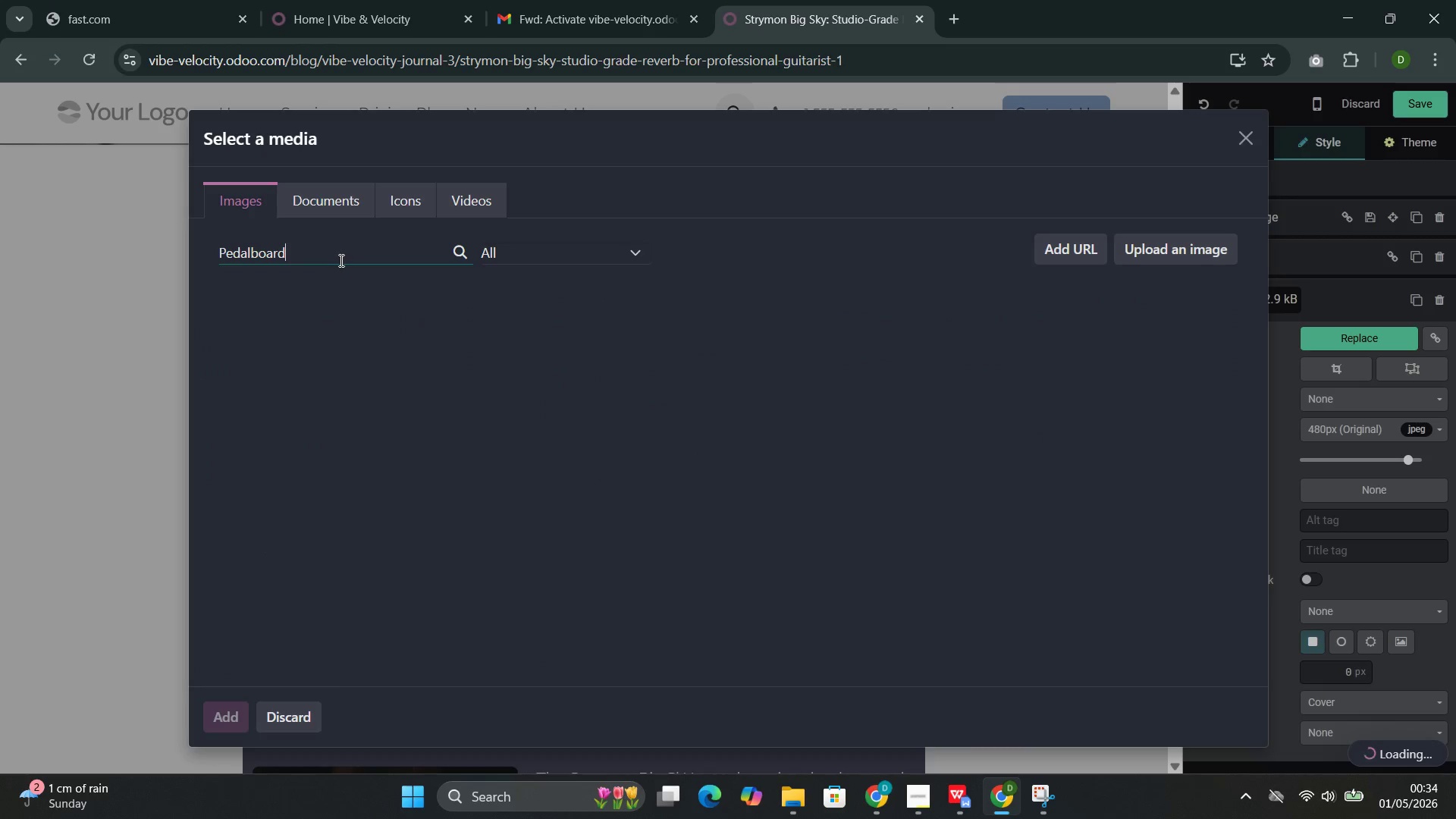 
double_click([267, 249])
 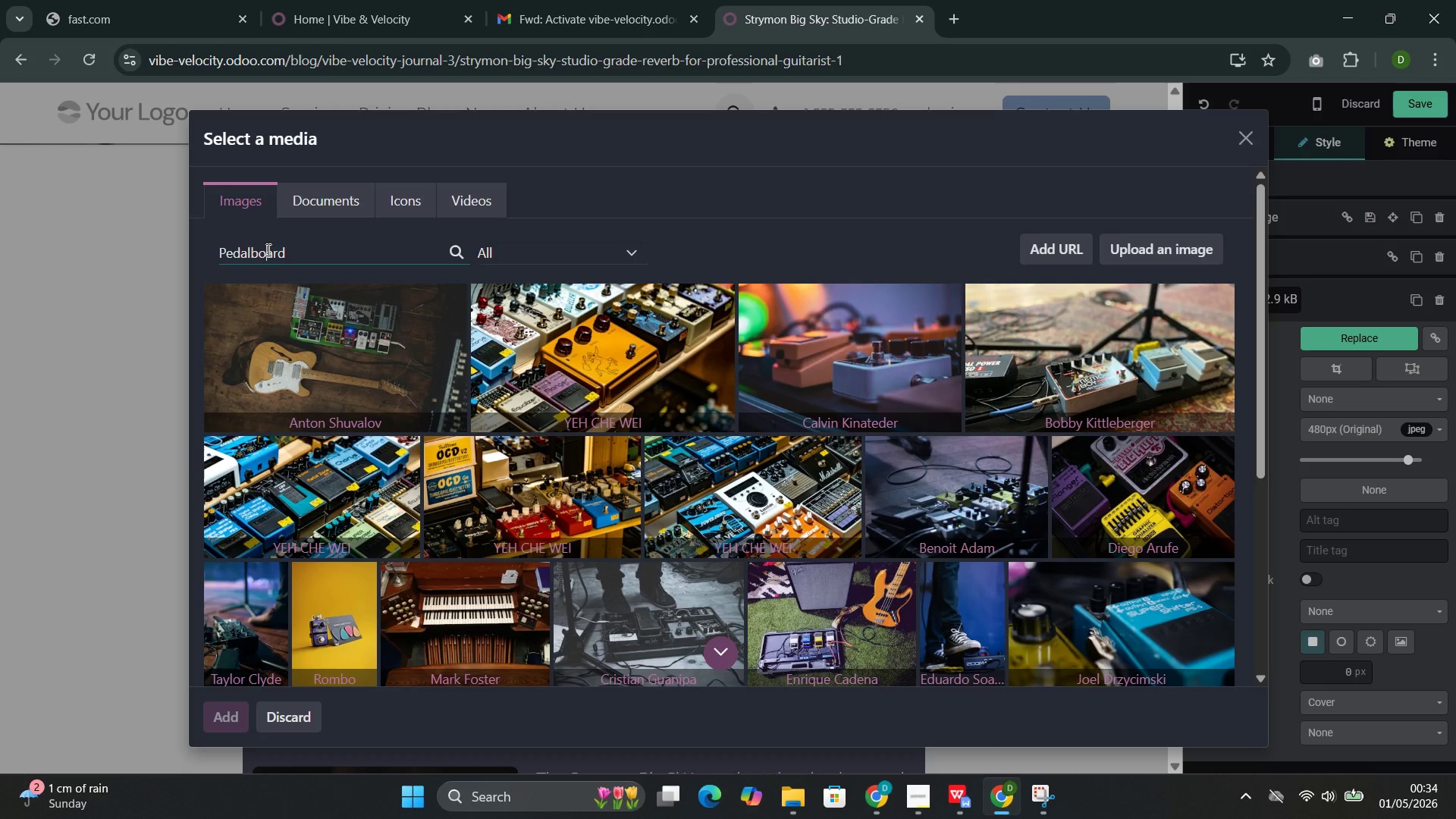 
triple_click([267, 249])
 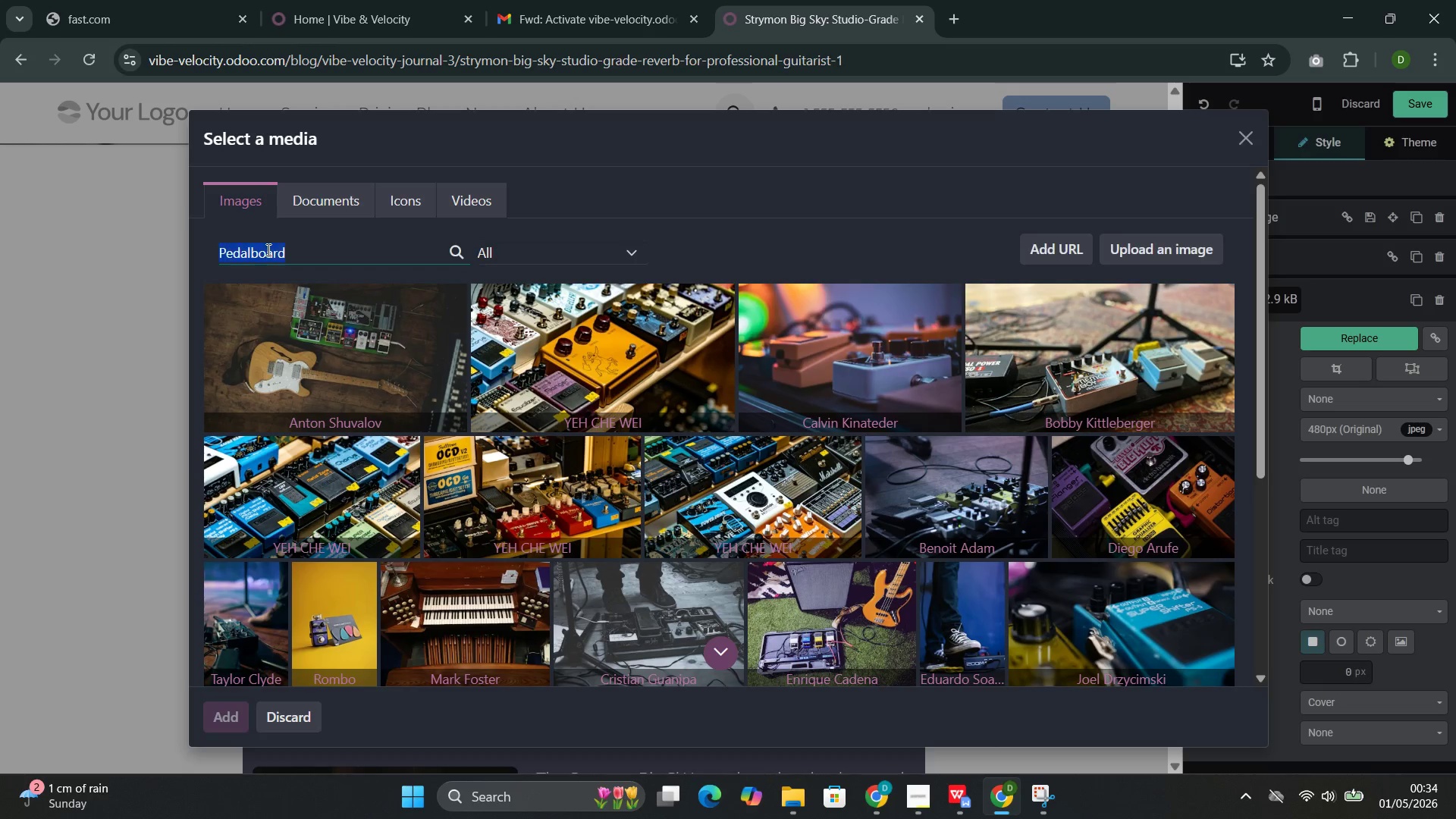 
triple_click([267, 249])
 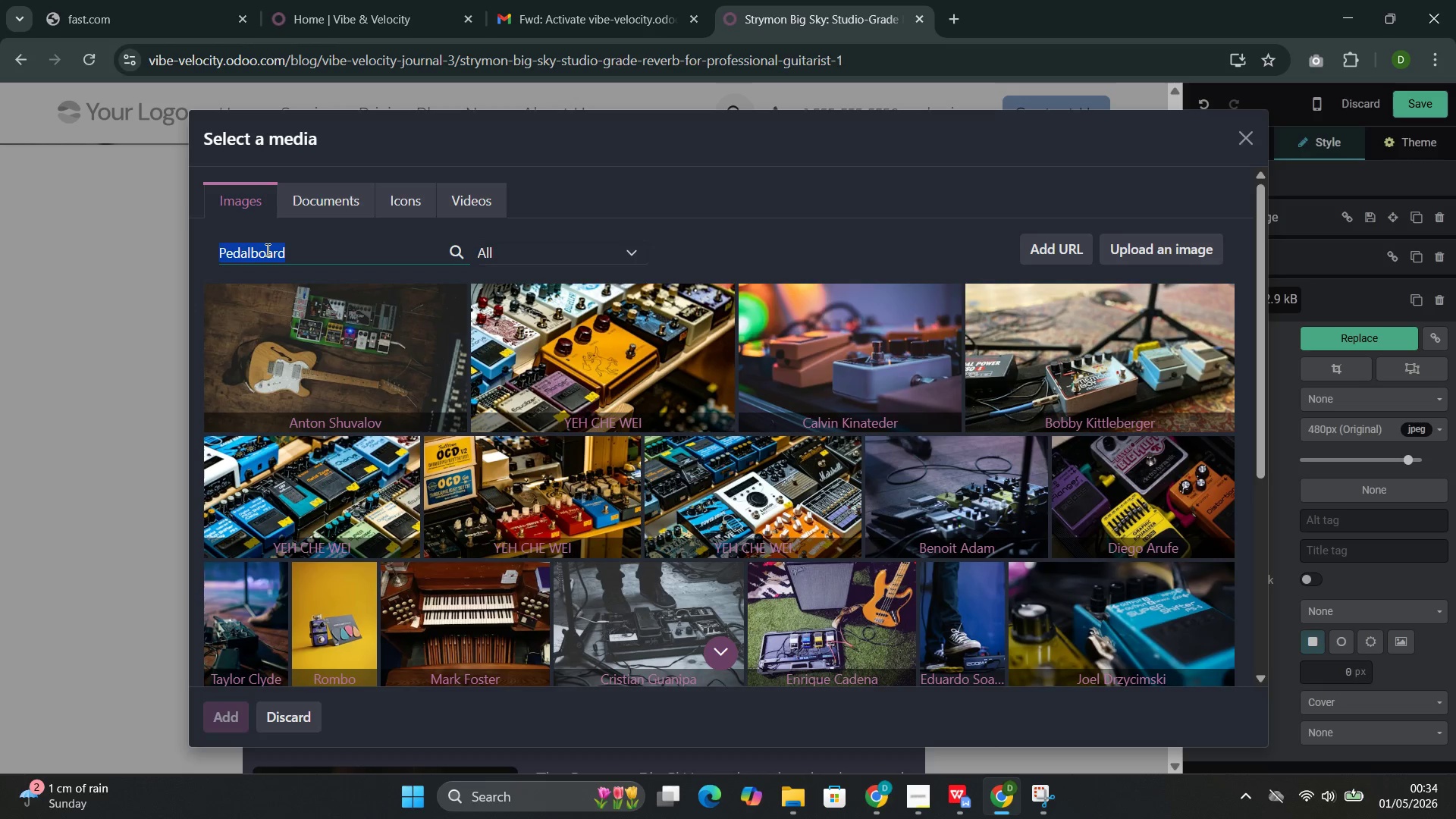 
key(Control+C)
 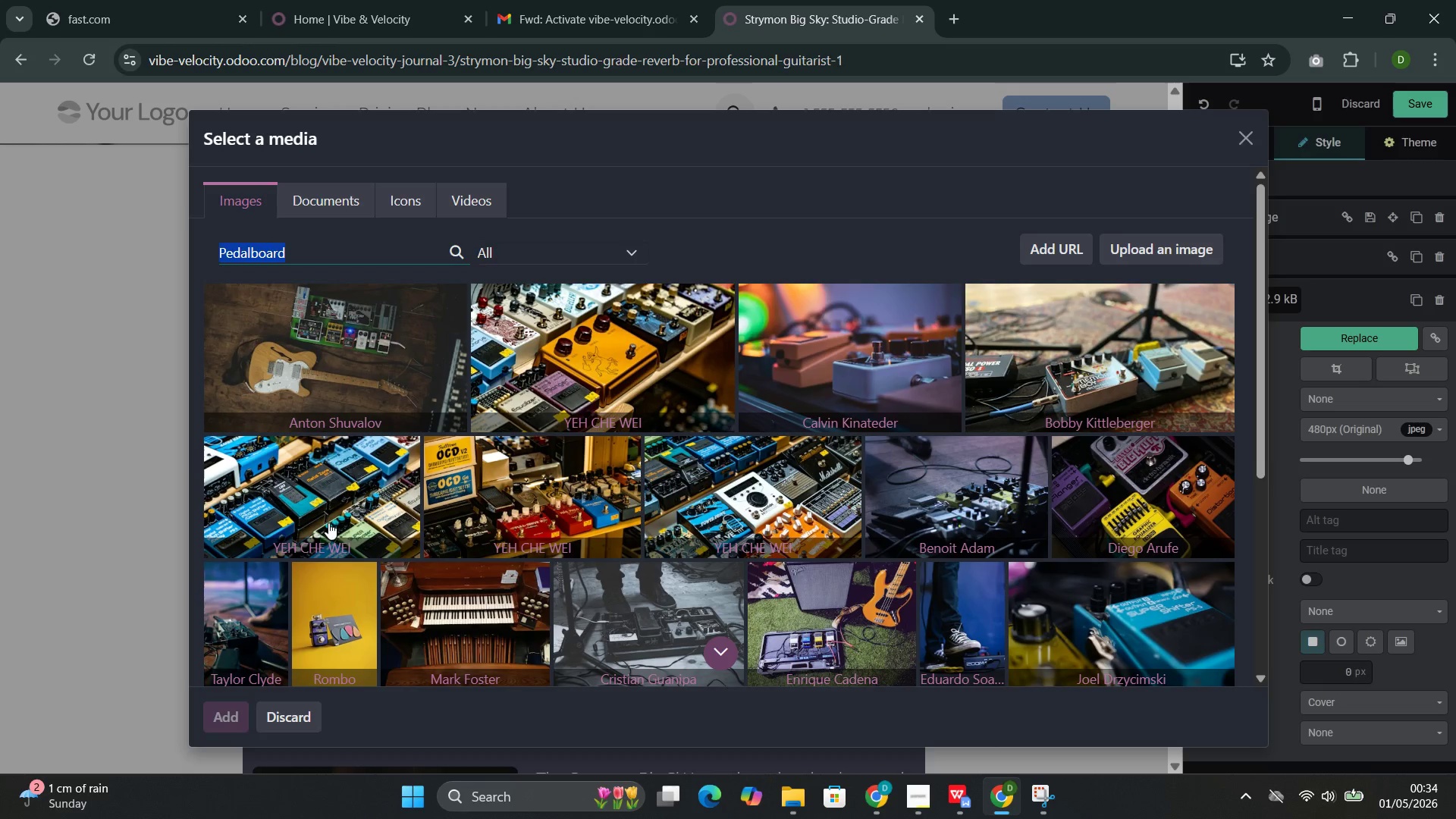 
scroll: coordinate [353, 494], scroll_direction: down, amount: 4.0
 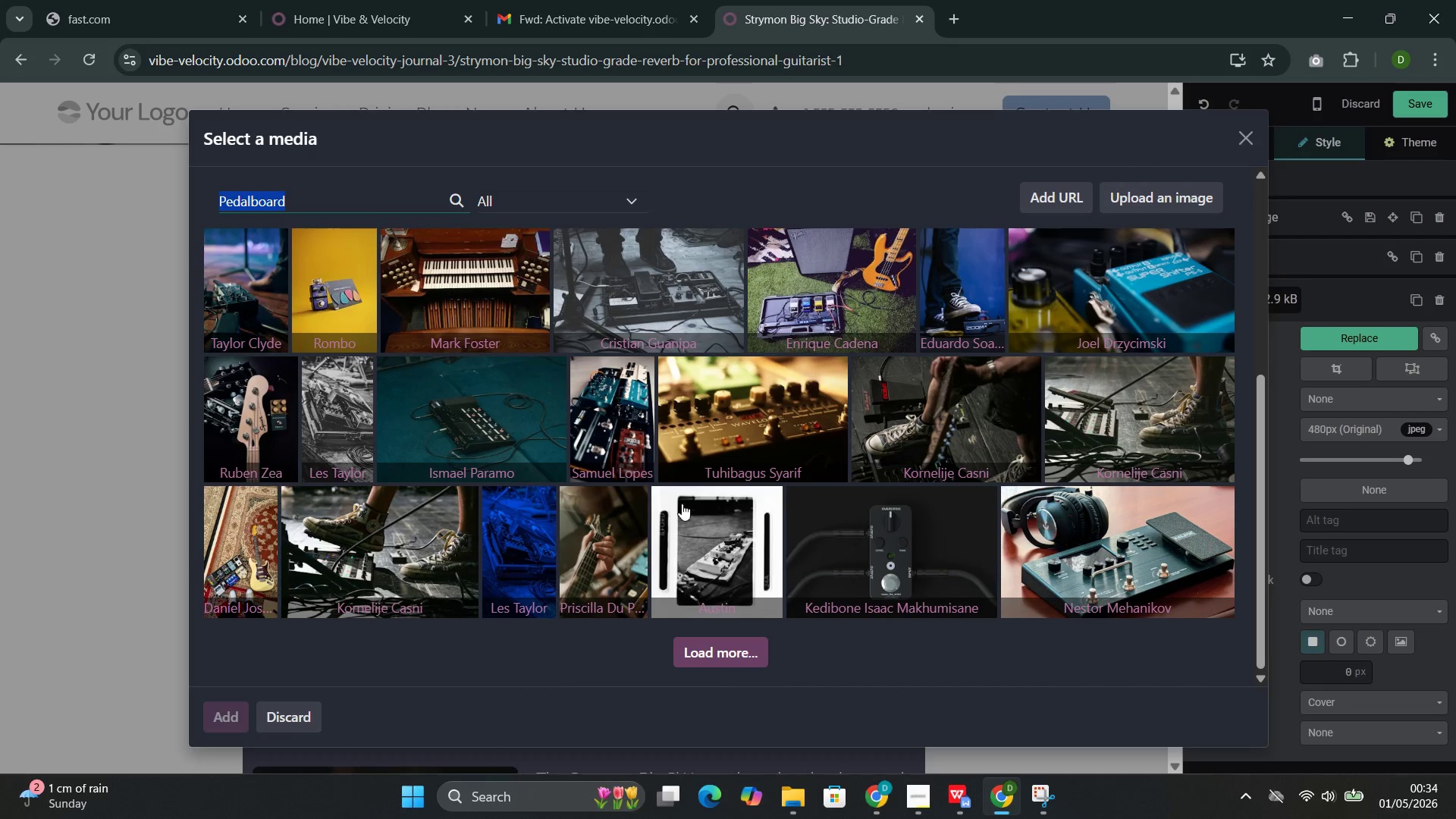 
left_click([1081, 538])
 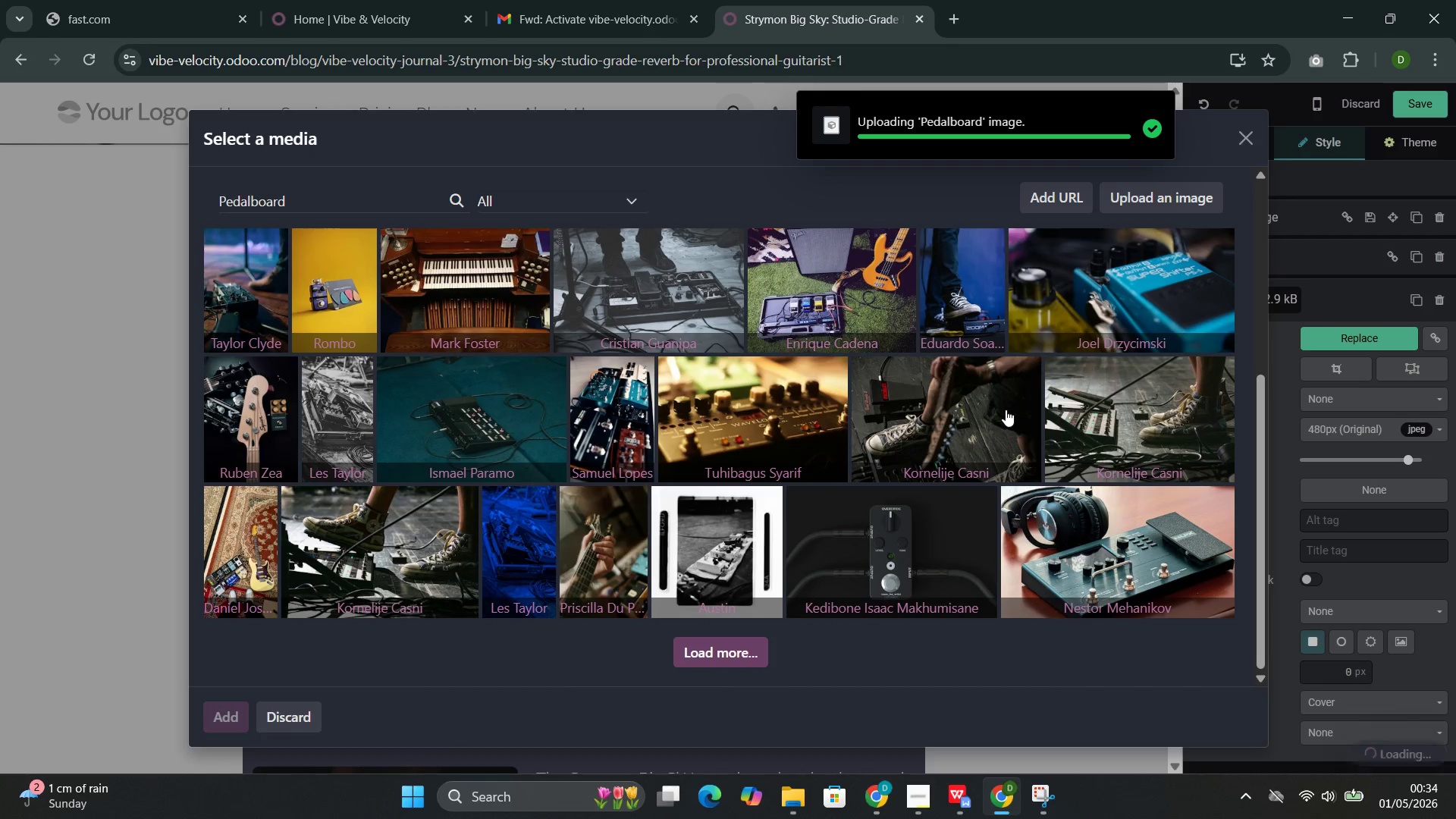 
scroll: coordinate [1003, 419], scroll_direction: down, amount: 1.0
 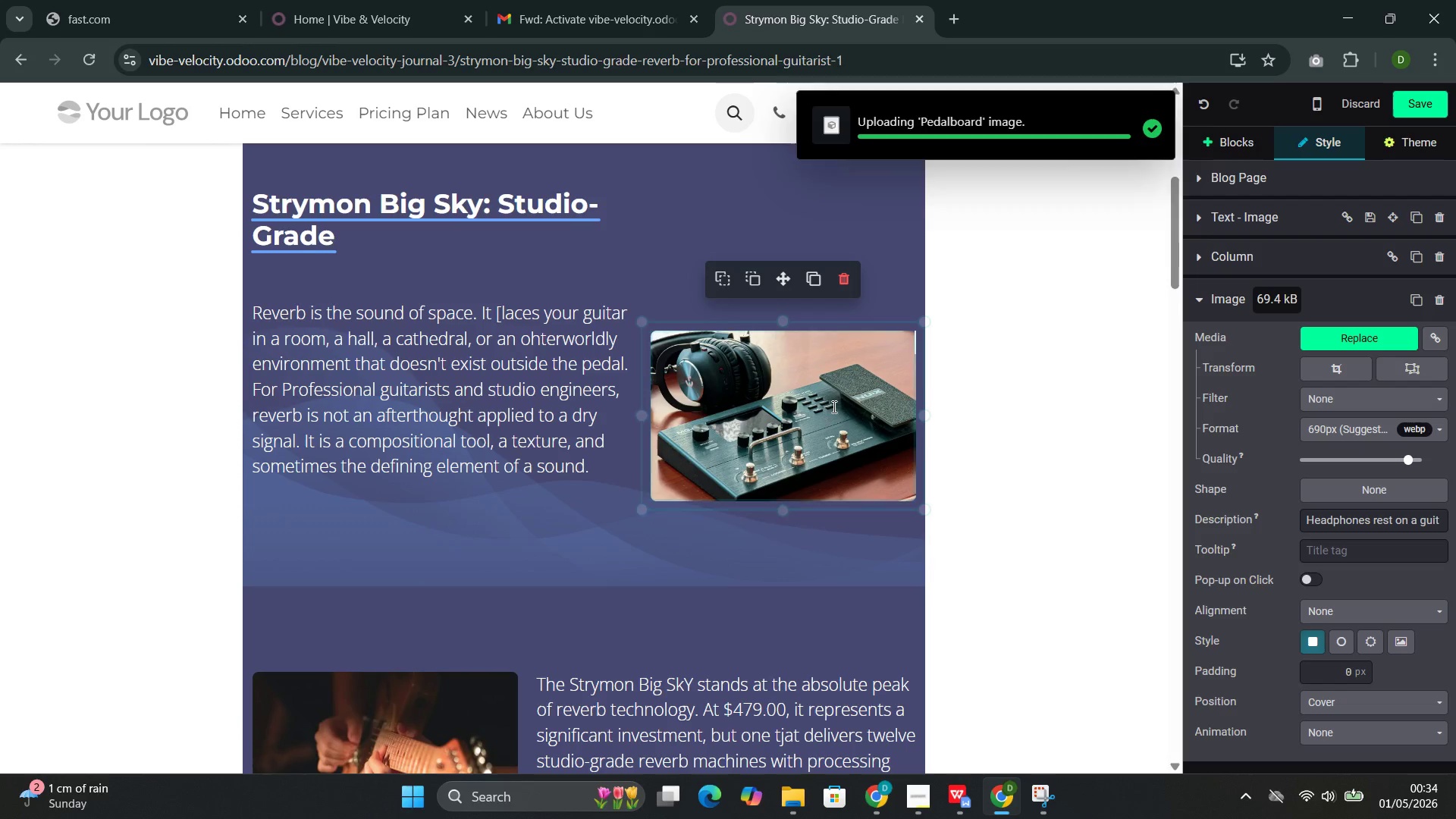 
double_click([833, 403])
 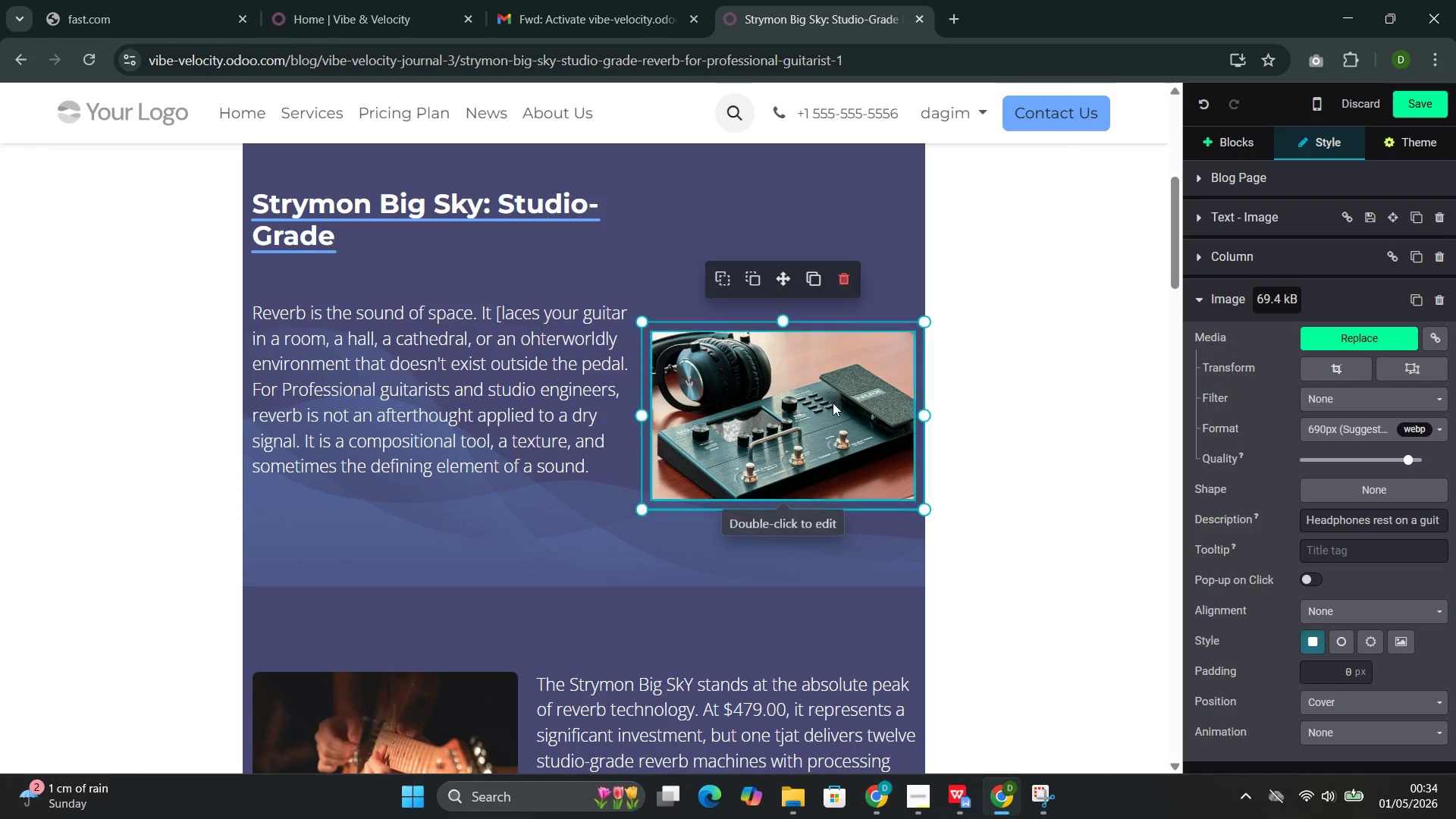 
triple_click([833, 403])
 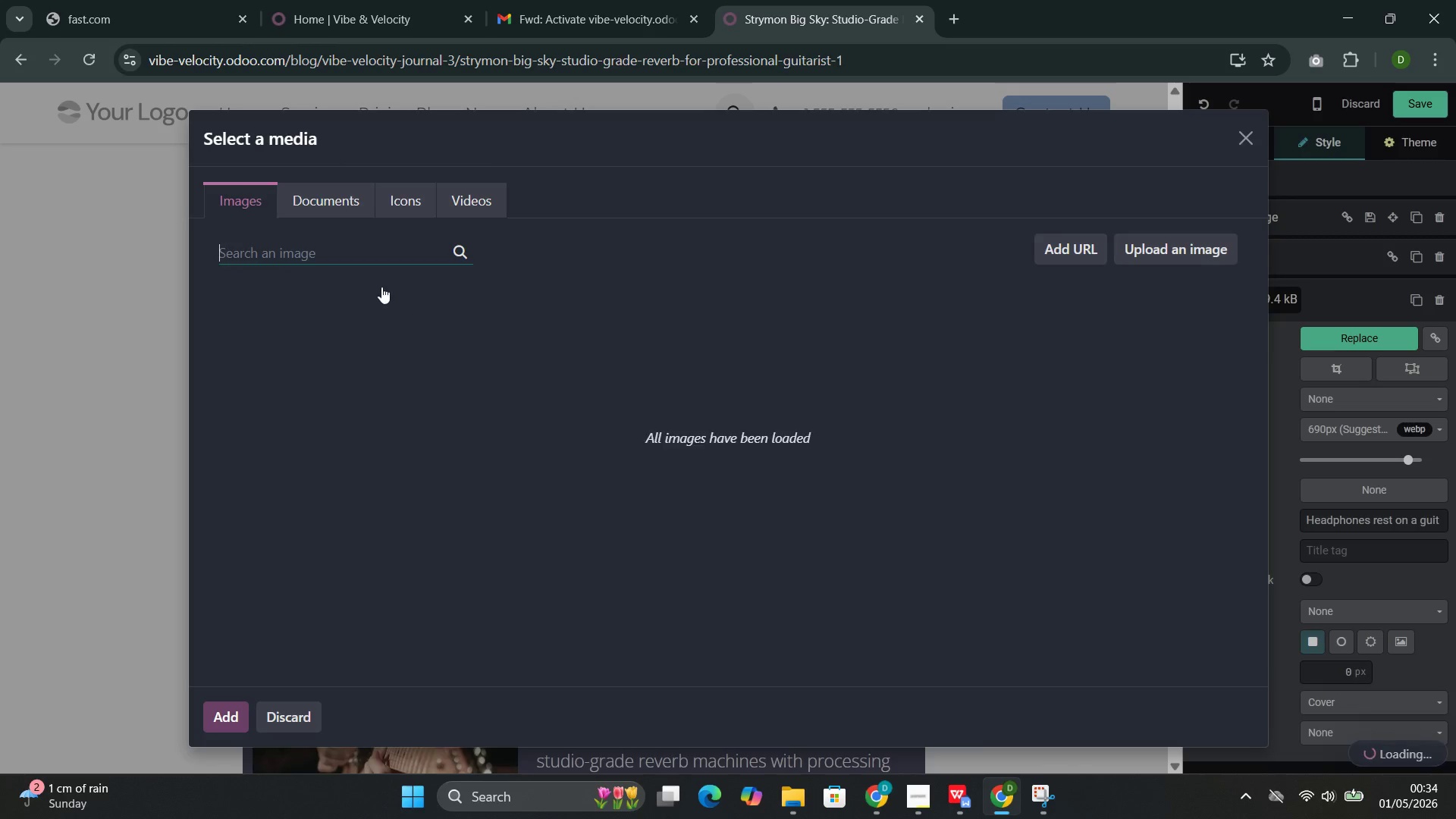 
left_click([381, 250])
 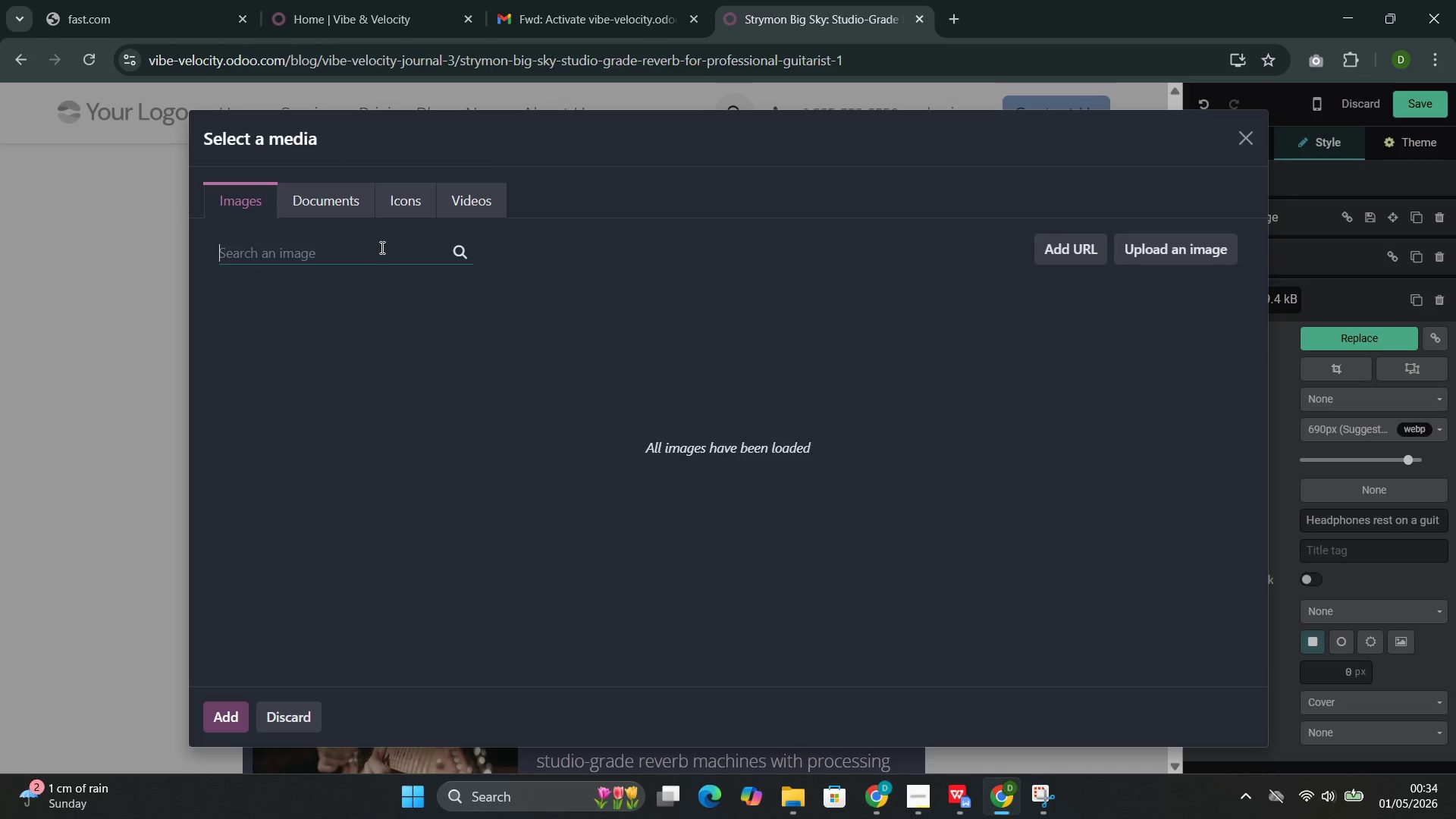 
key(Control+V)
 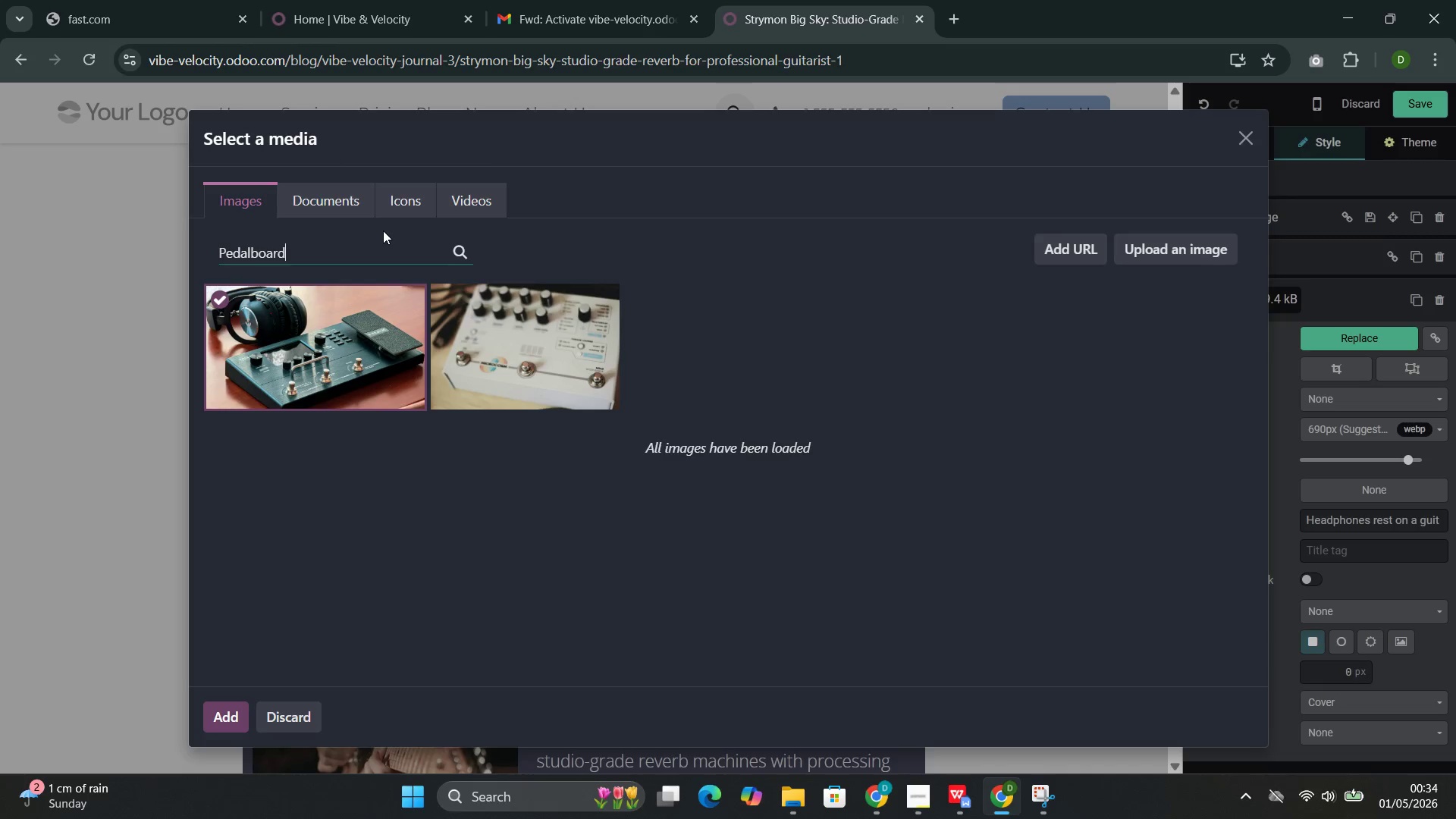 
scroll: coordinate [775, 435], scroll_direction: down, amount: 3.0
 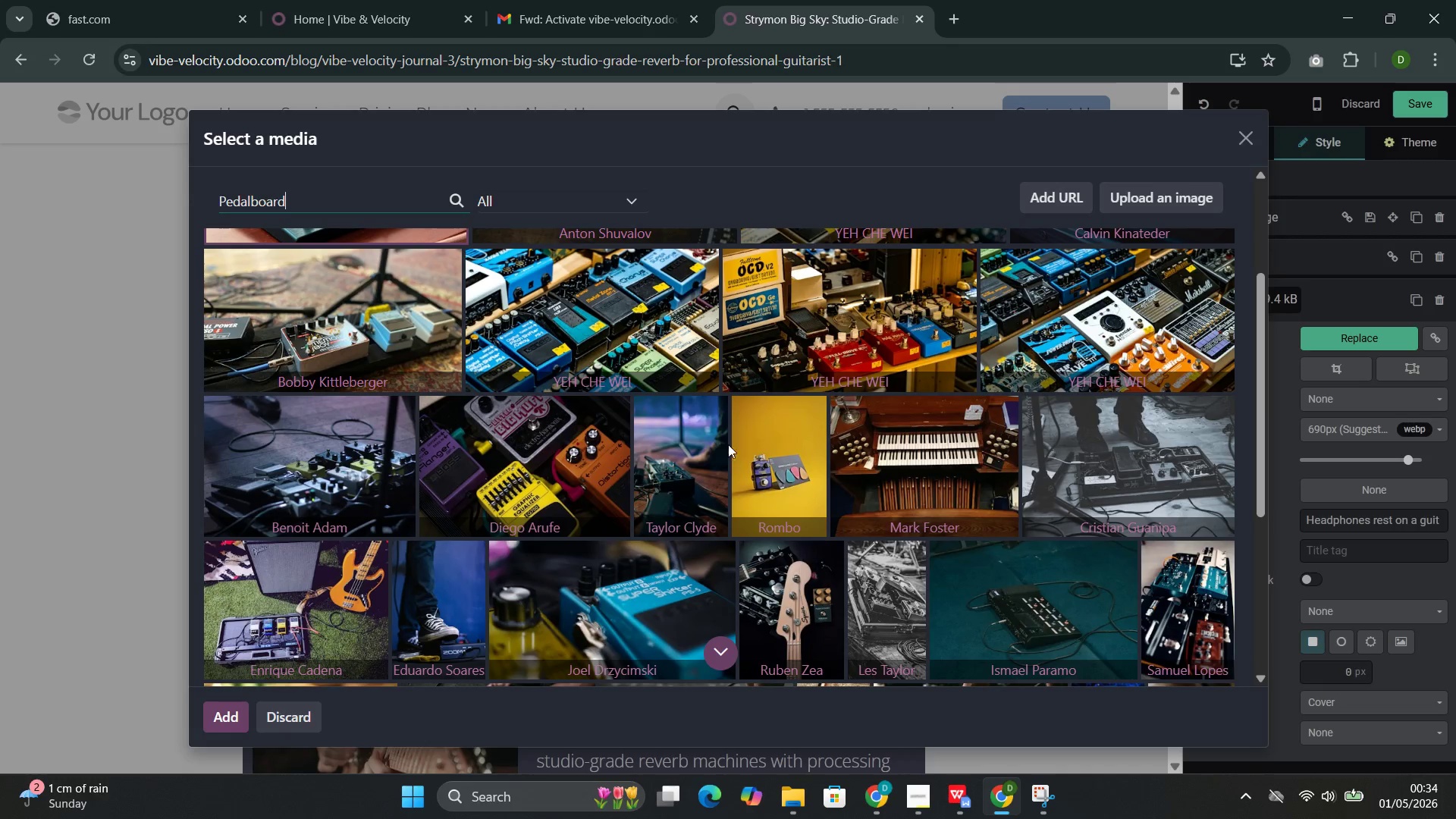 
left_click([705, 441])
 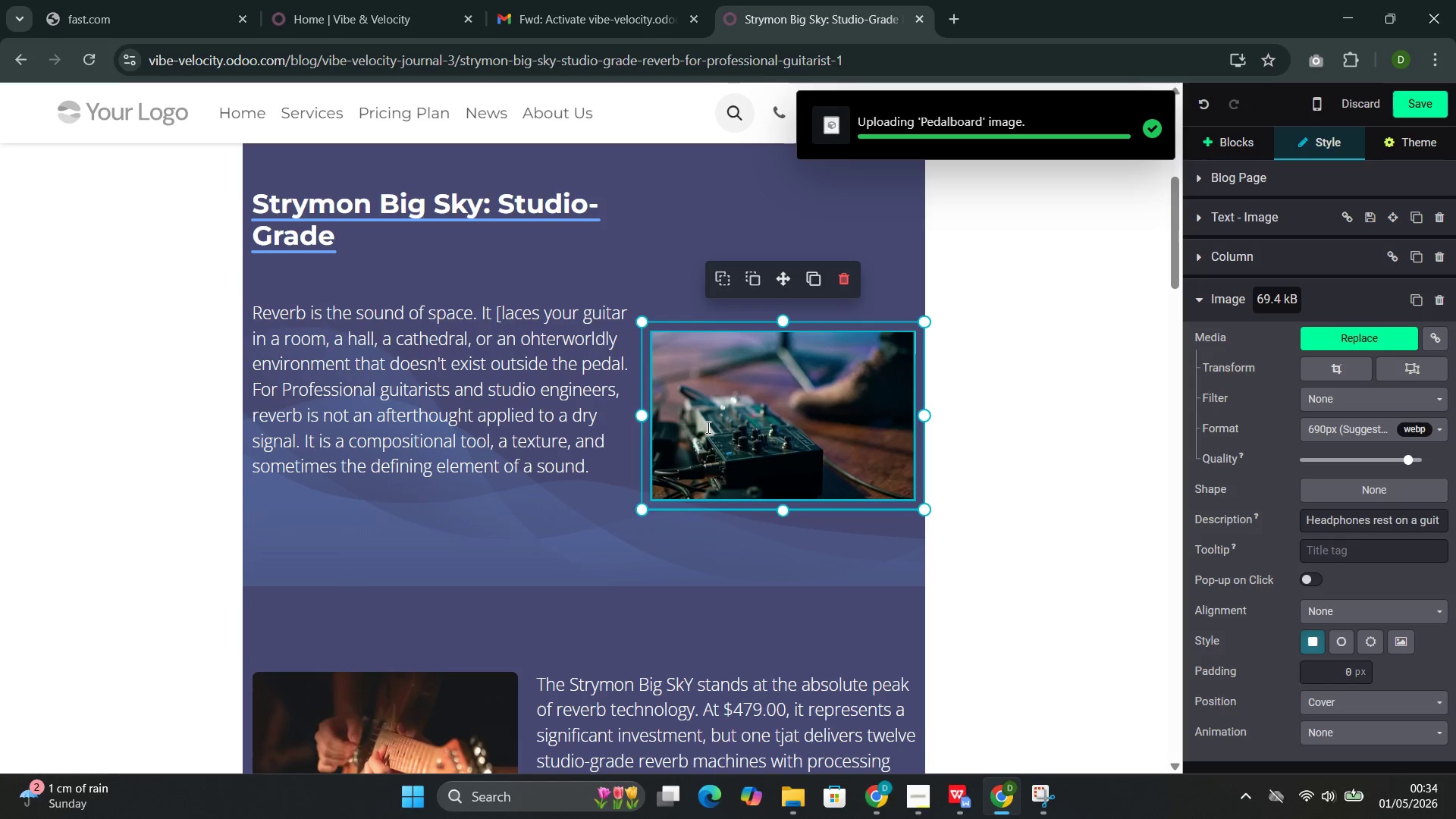 
wait(5.84)
 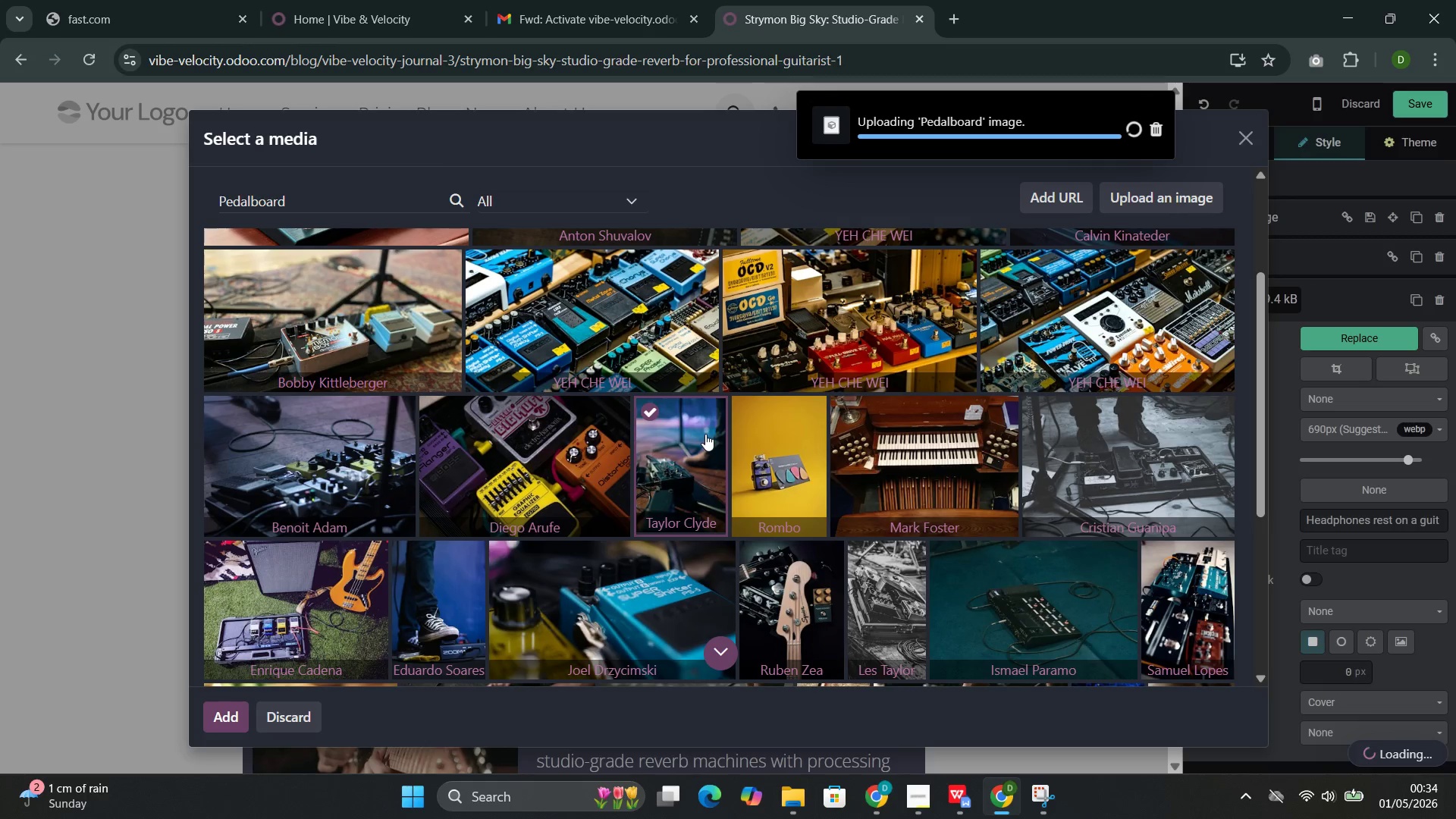 
scroll: coordinate [708, 420], scroll_direction: down, amount: 1.0
 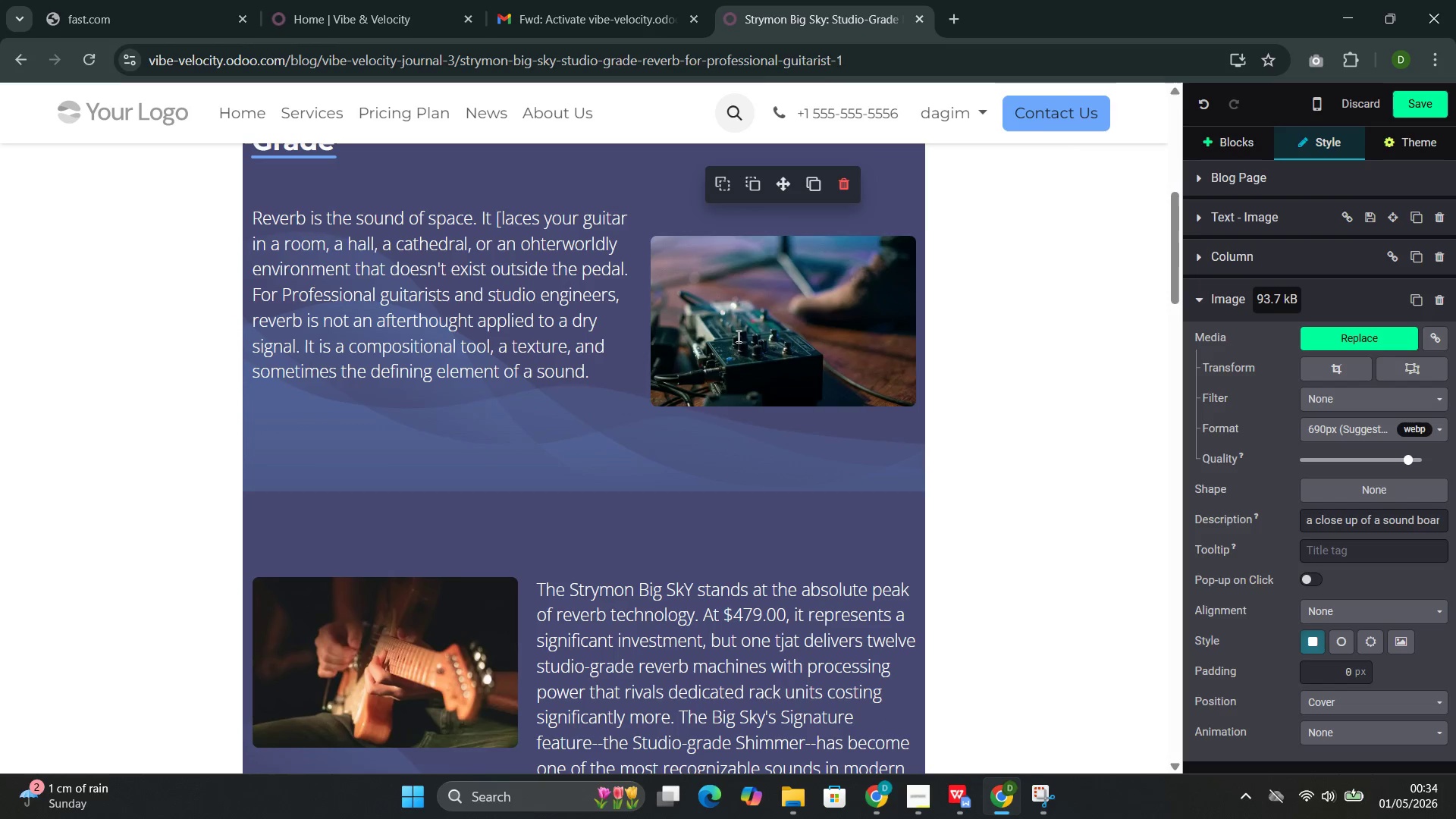 
double_click([737, 334])
 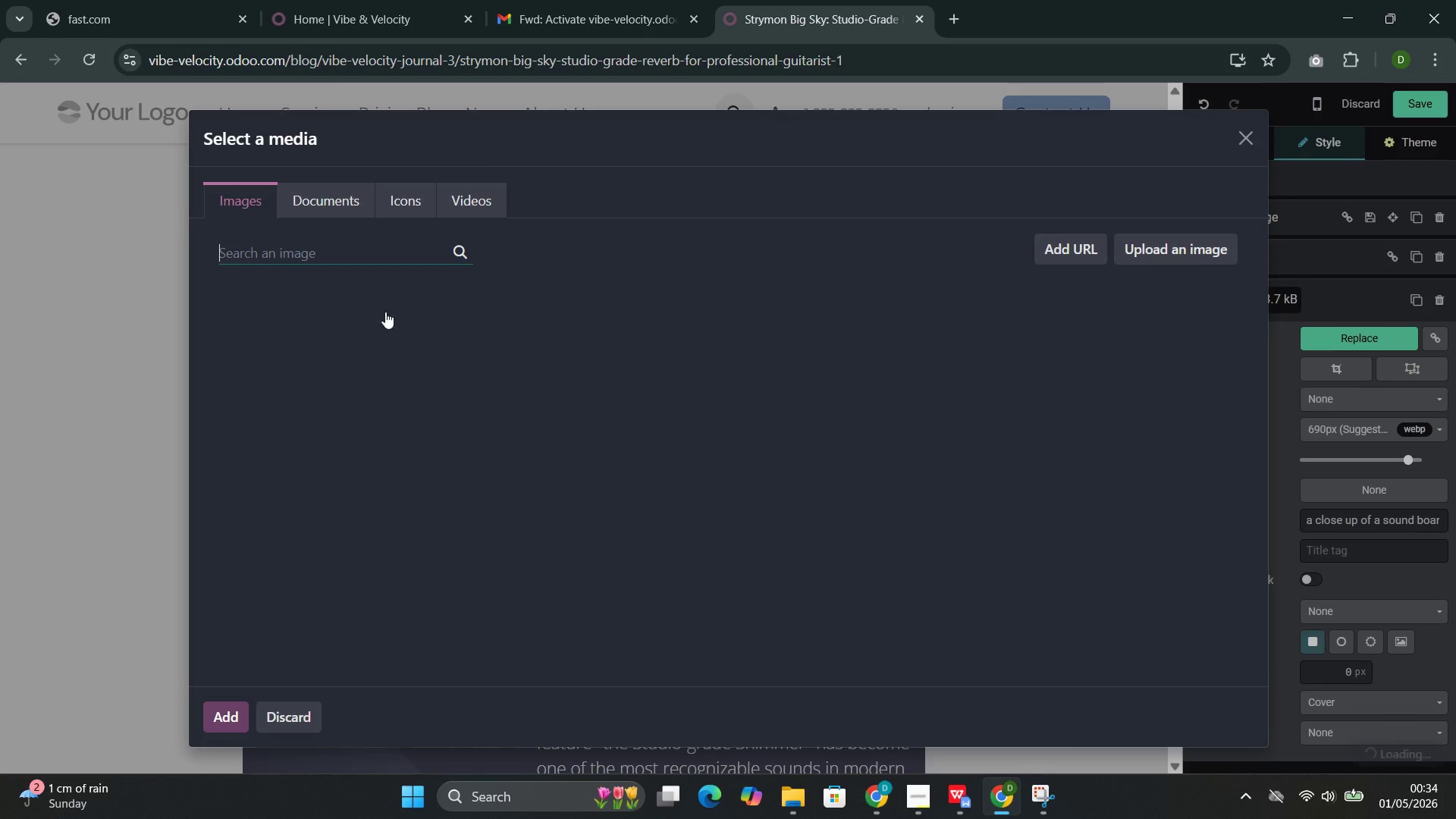 
left_click([313, 239])
 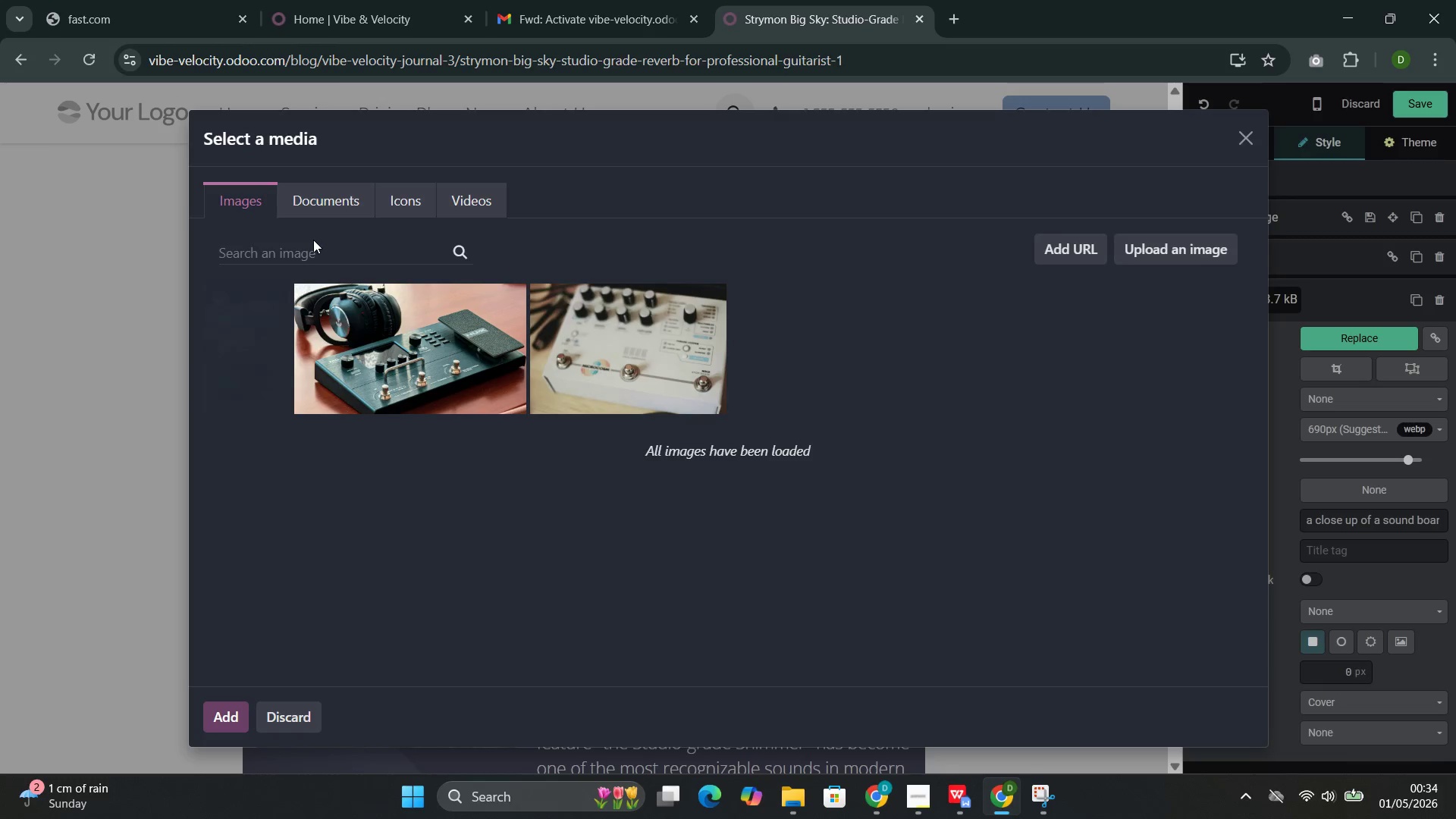 
key(Control+V)
 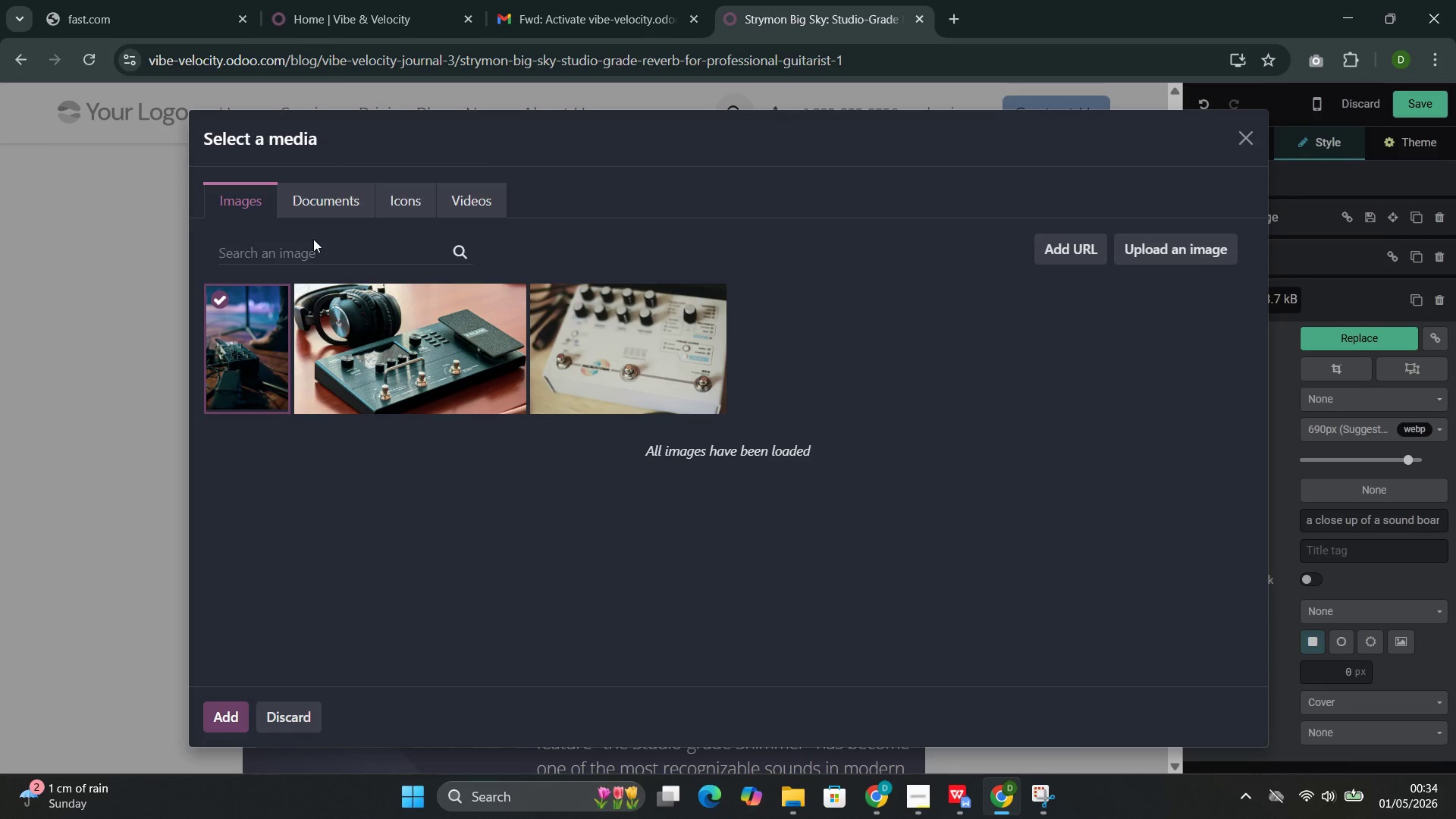 
scroll: coordinate [318, 249], scroll_direction: down, amount: 2.0
 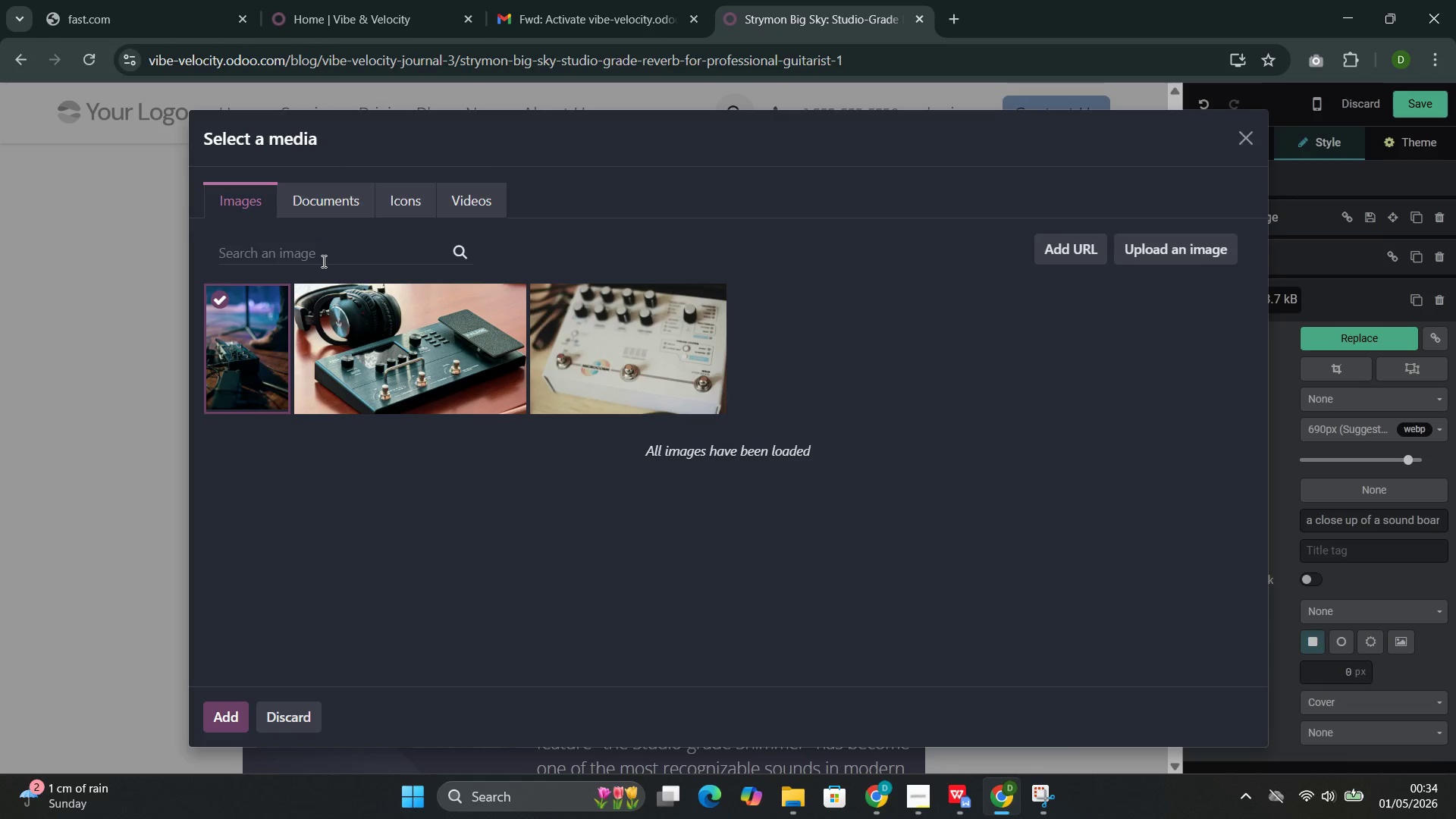 
left_click([325, 264])
 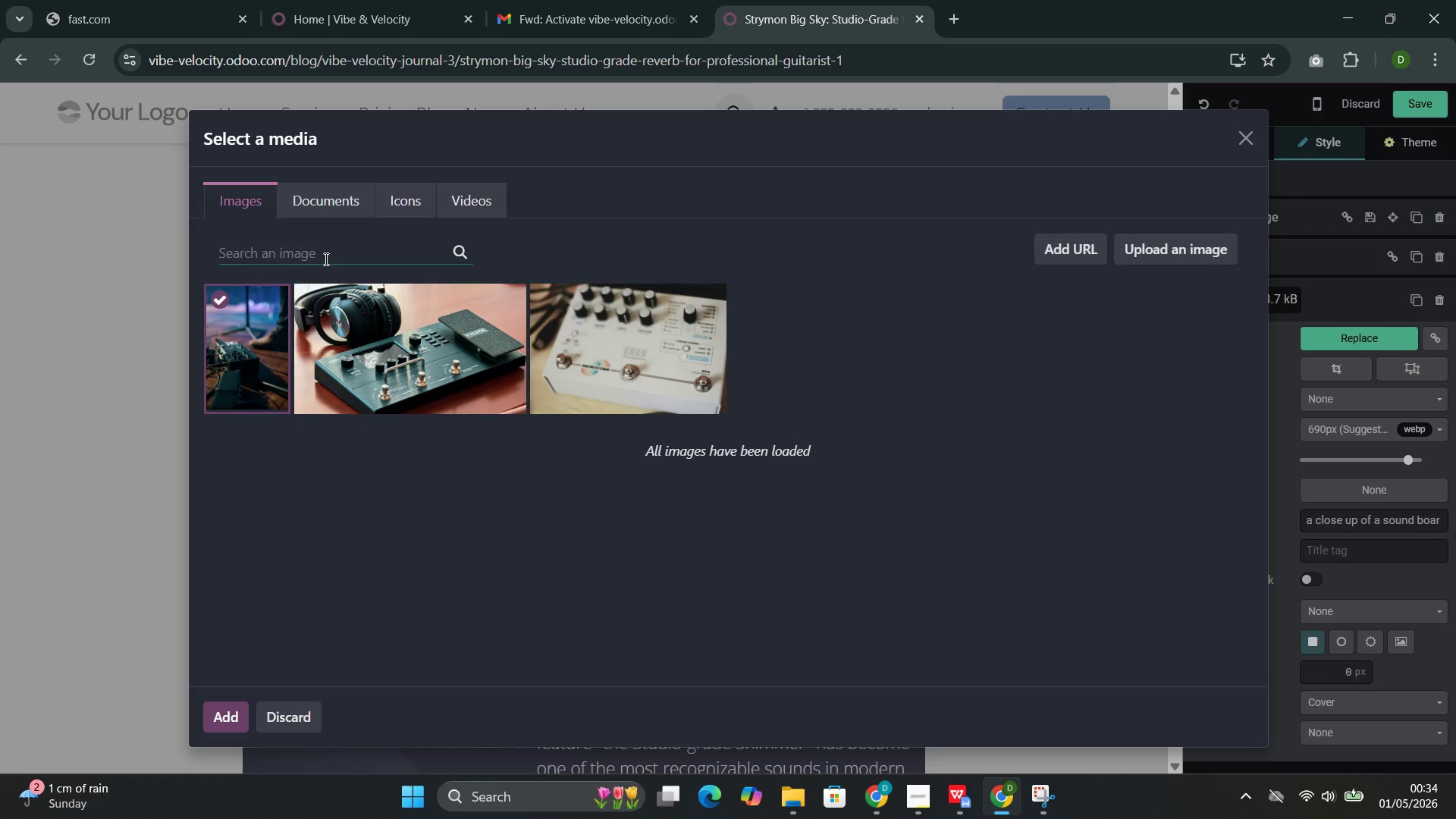 
key(Control+V)
 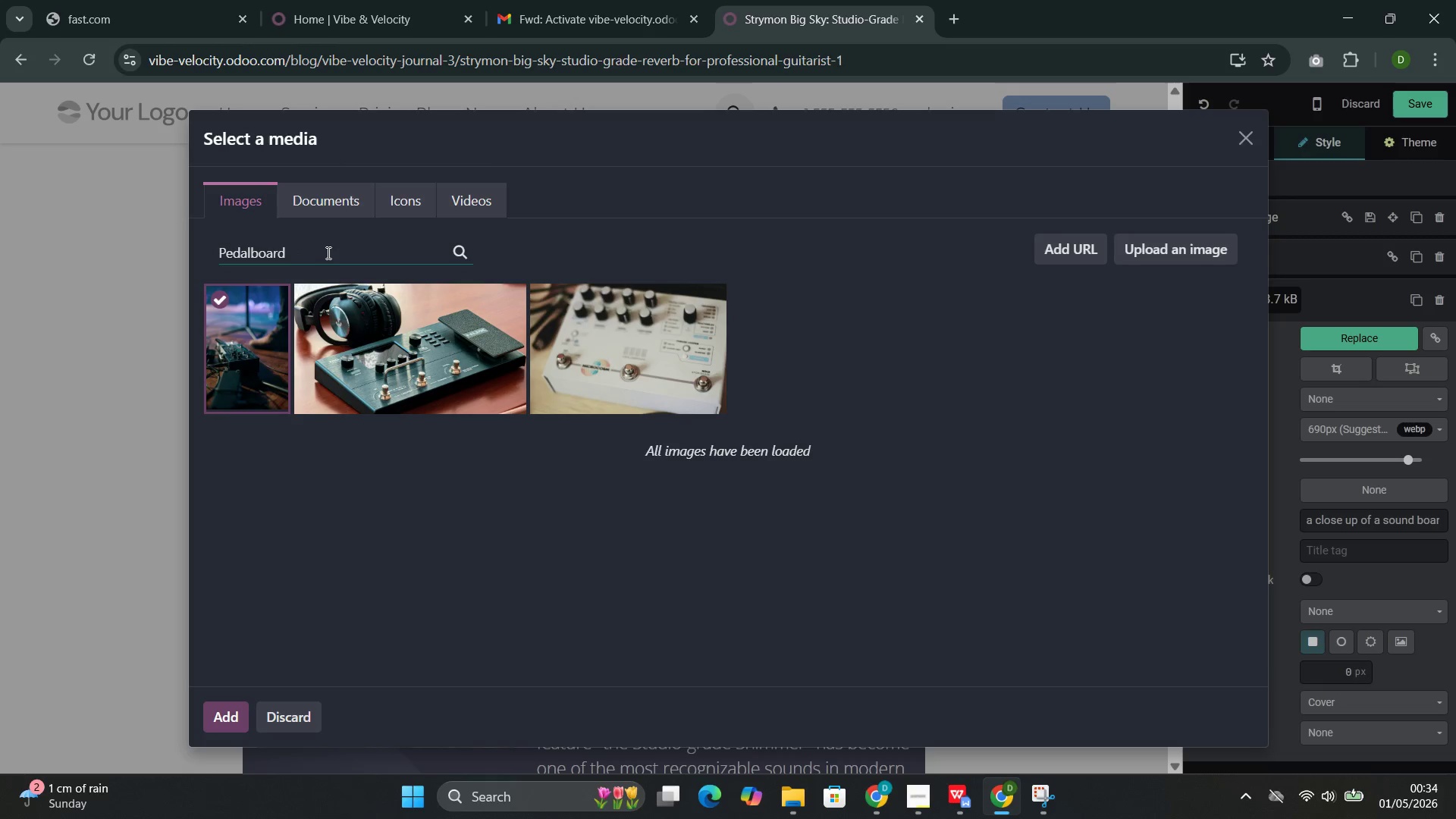 
scroll: coordinate [764, 425], scroll_direction: down, amount: 10.0
 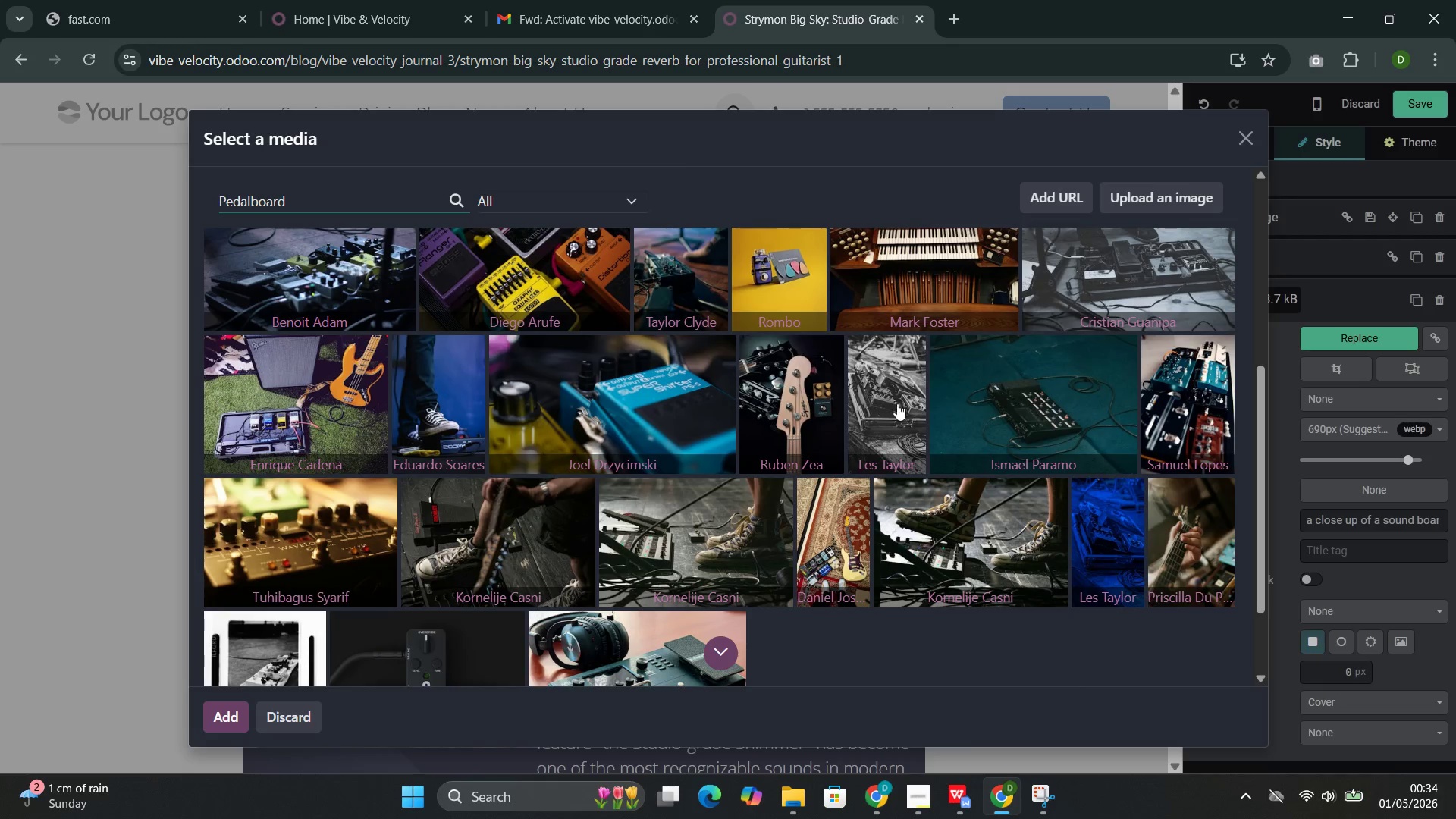 
left_click([893, 406])
 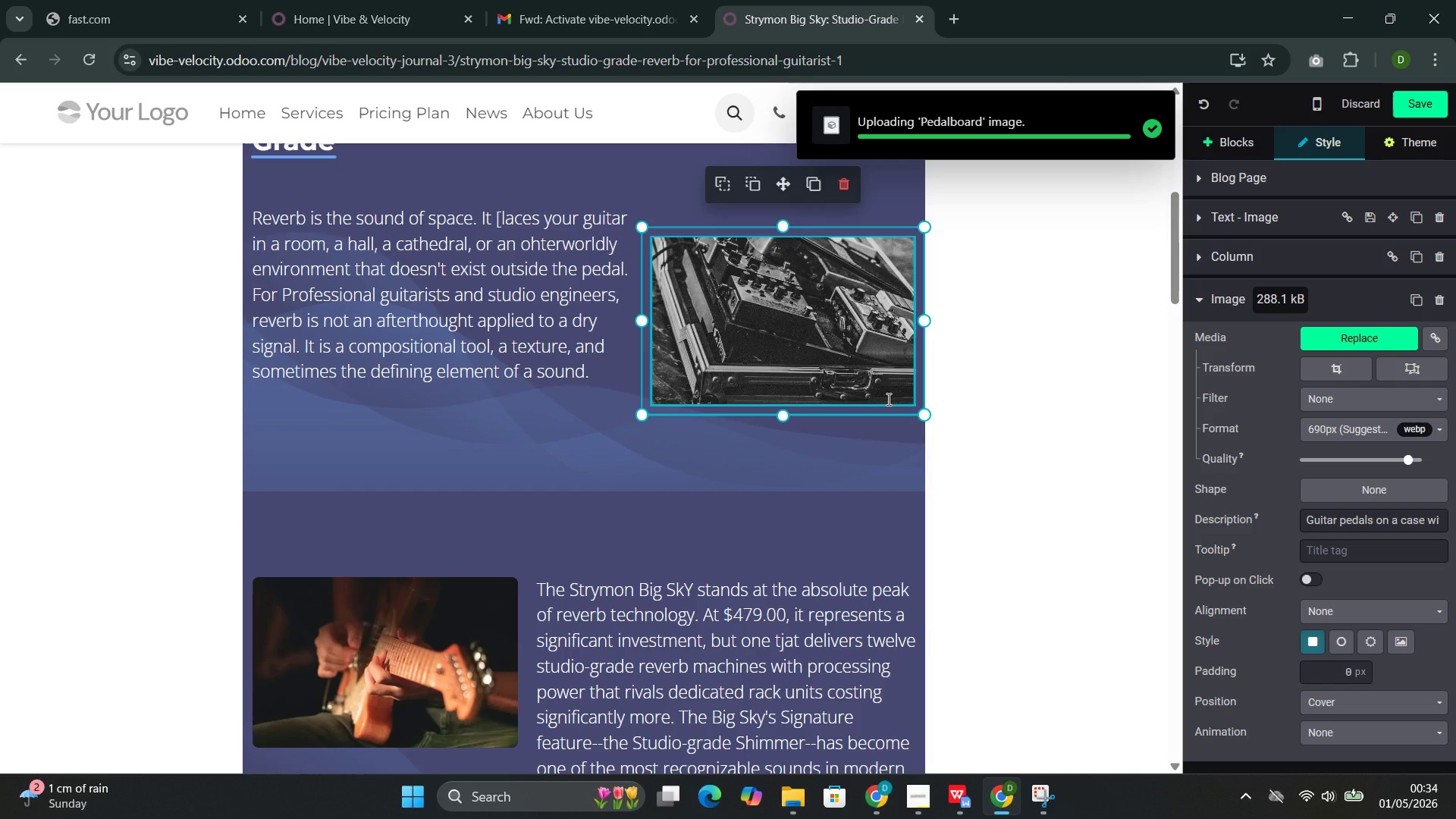 
wait(6.56)
 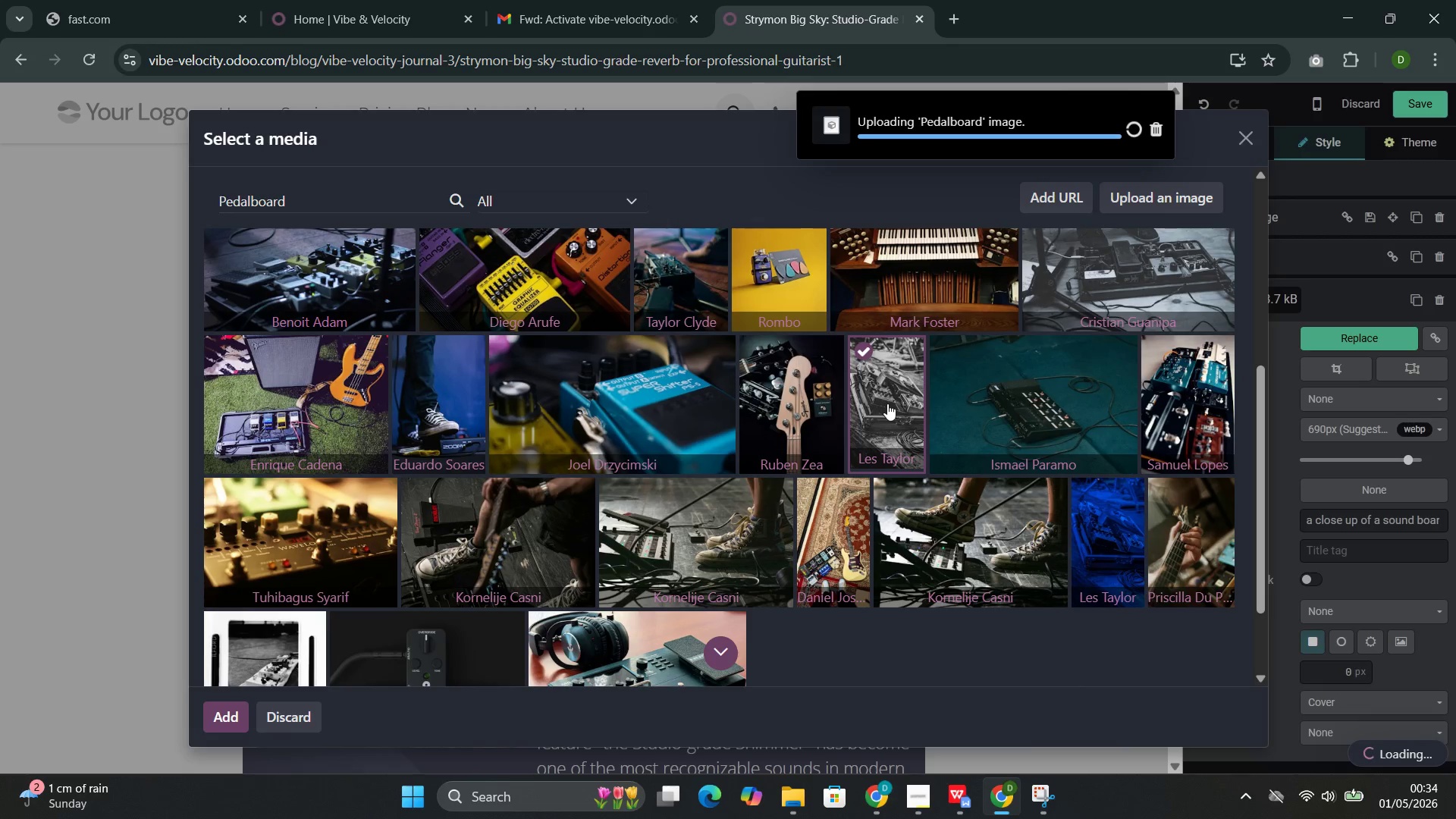 
left_click([777, 223])
 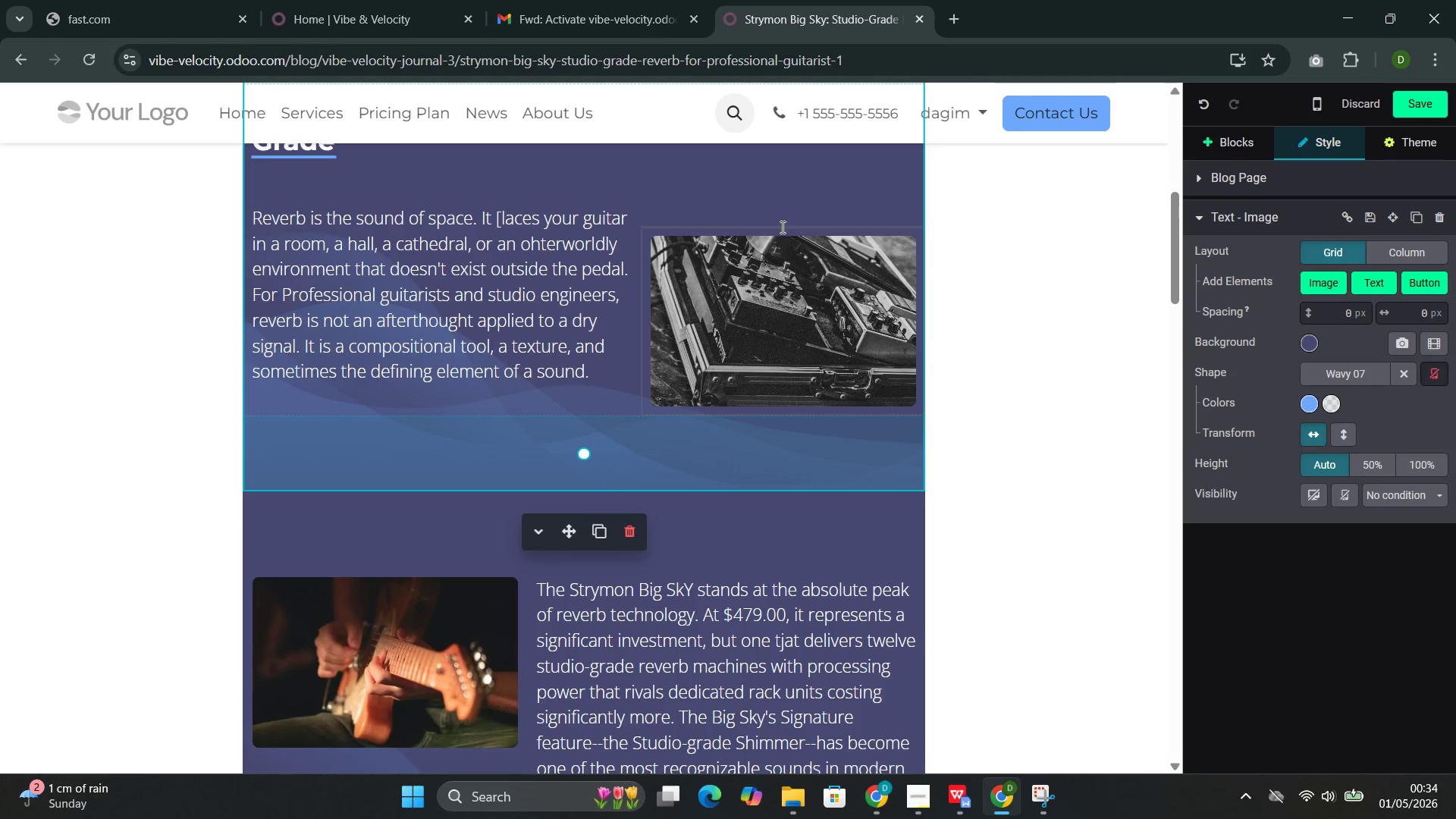 
scroll: coordinate [780, 243], scroll_direction: up, amount: 1.0
 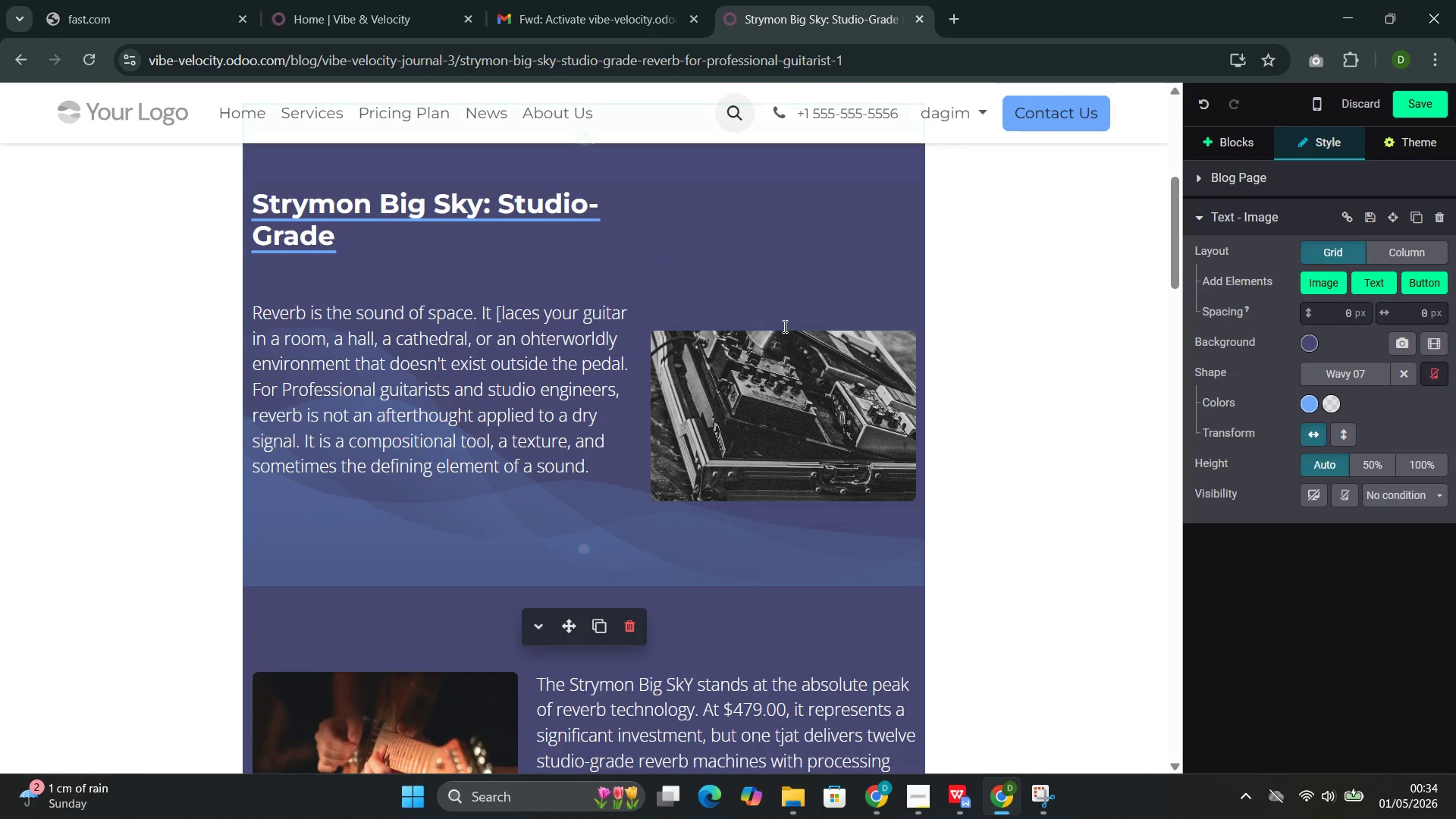 
left_click([784, 328])
 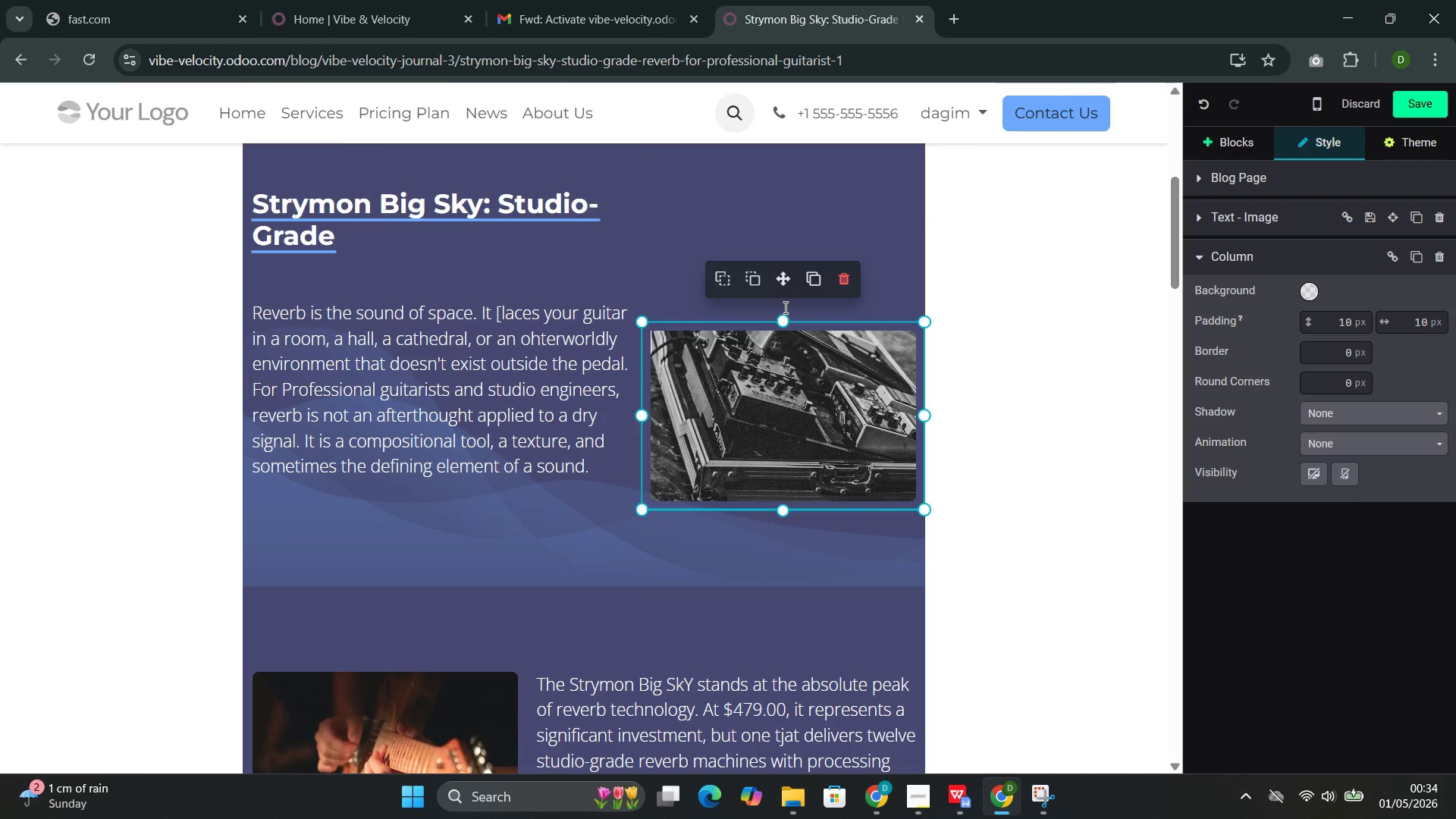 
left_click_drag(start_coordinate=[786, 312], to_coordinate=[778, 180])
 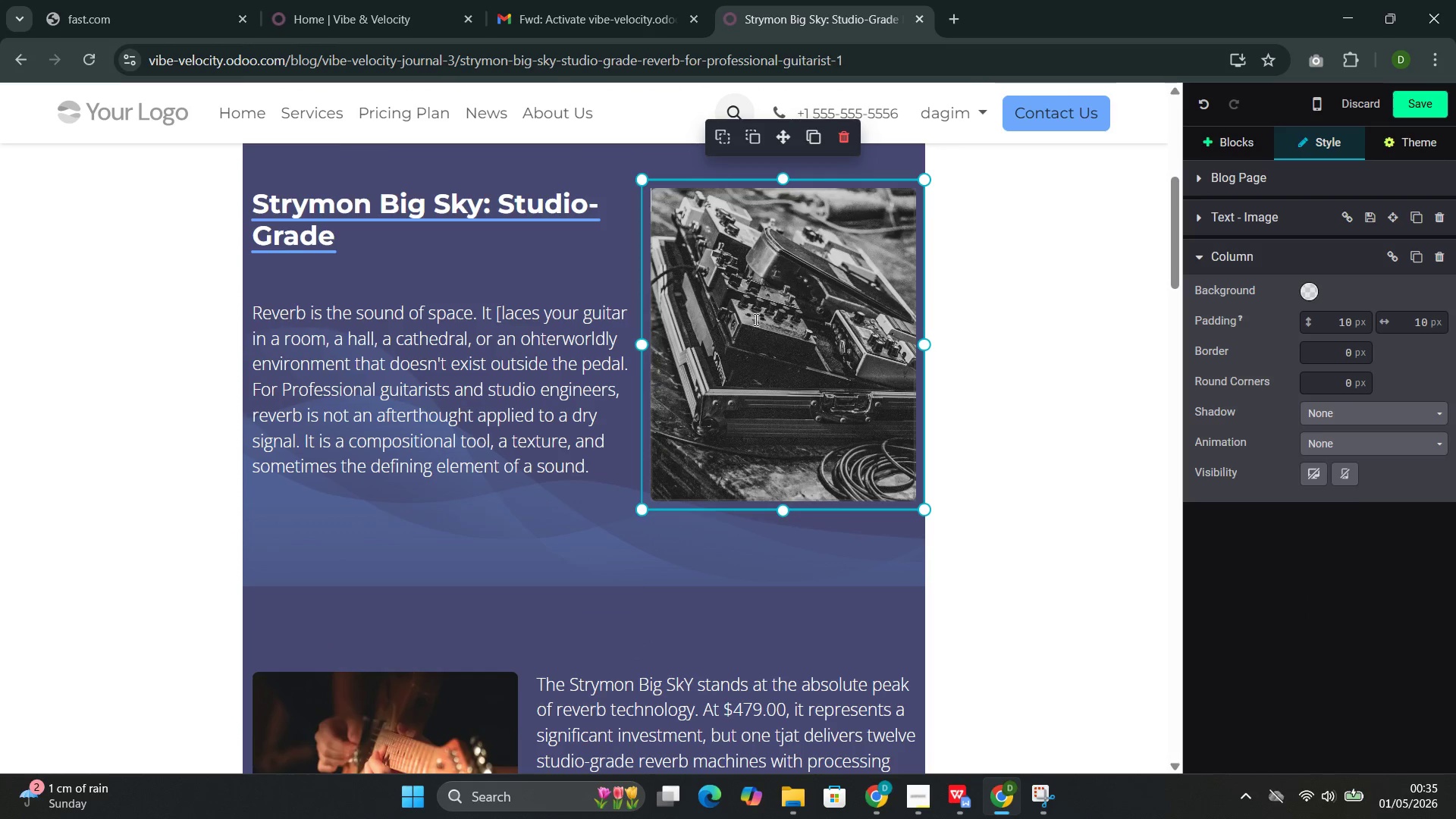 
scroll: coordinate [753, 329], scroll_direction: down, amount: 2.0
 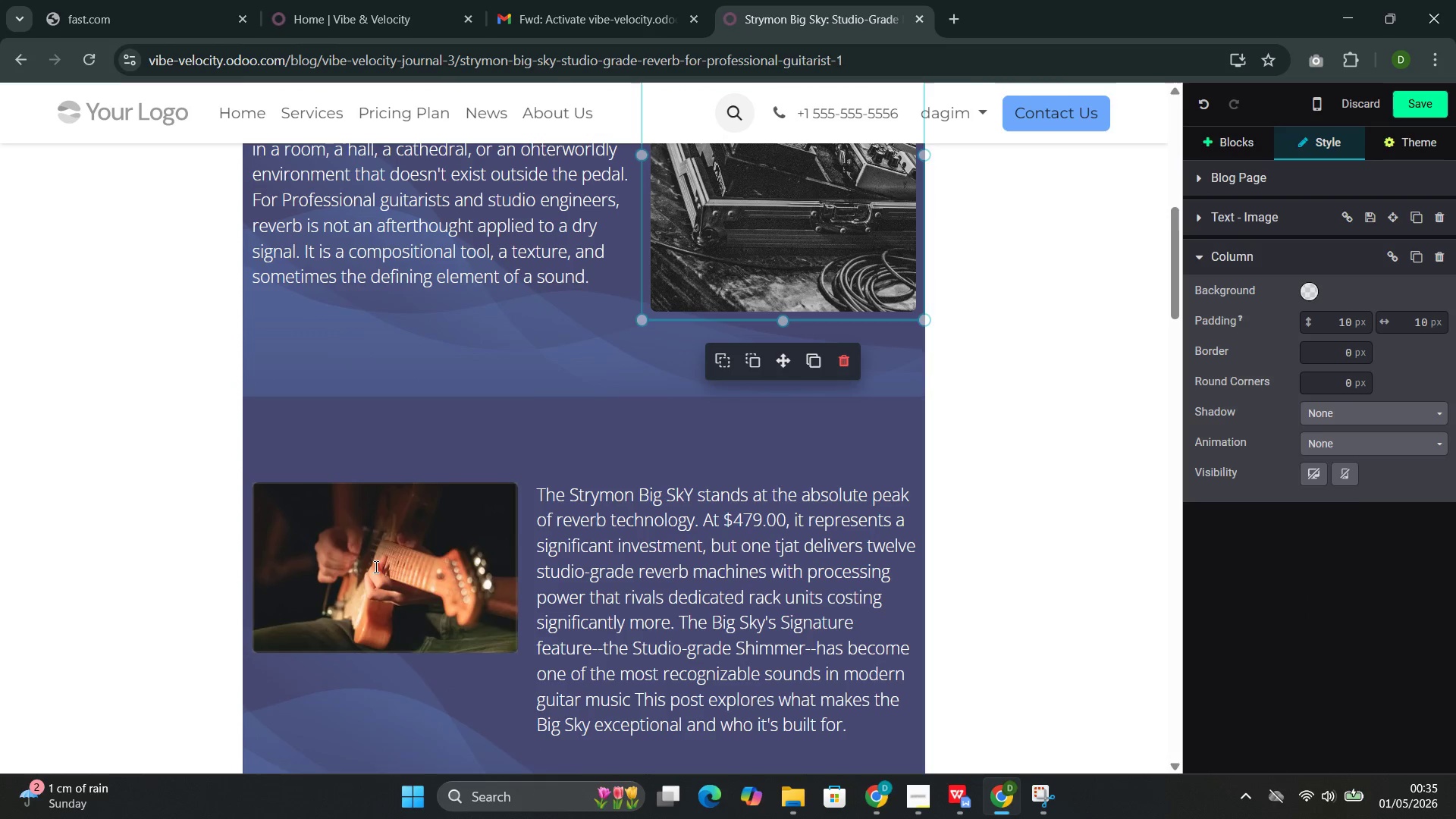 
left_click([375, 566])
 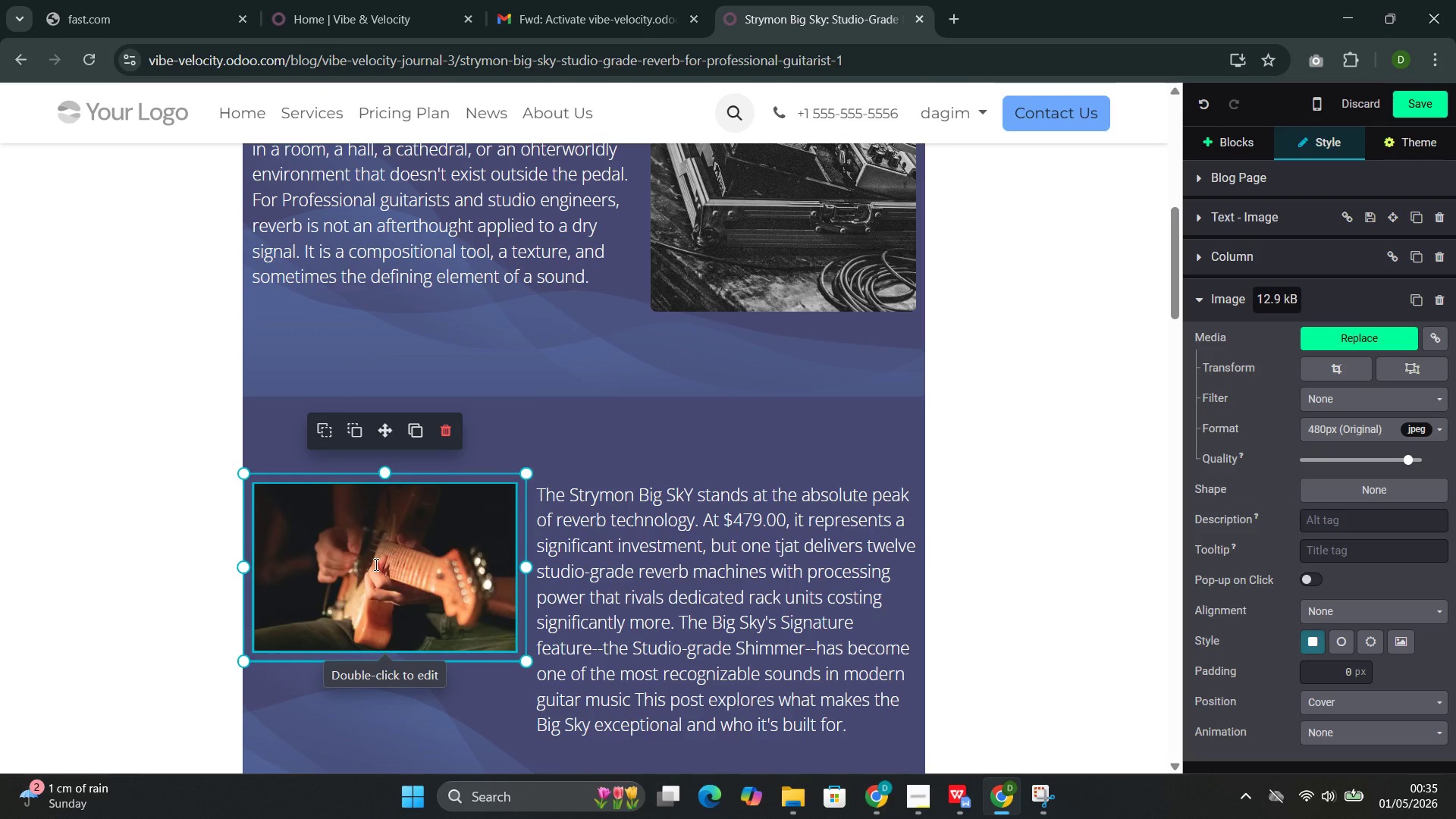 
double_click([375, 562])
 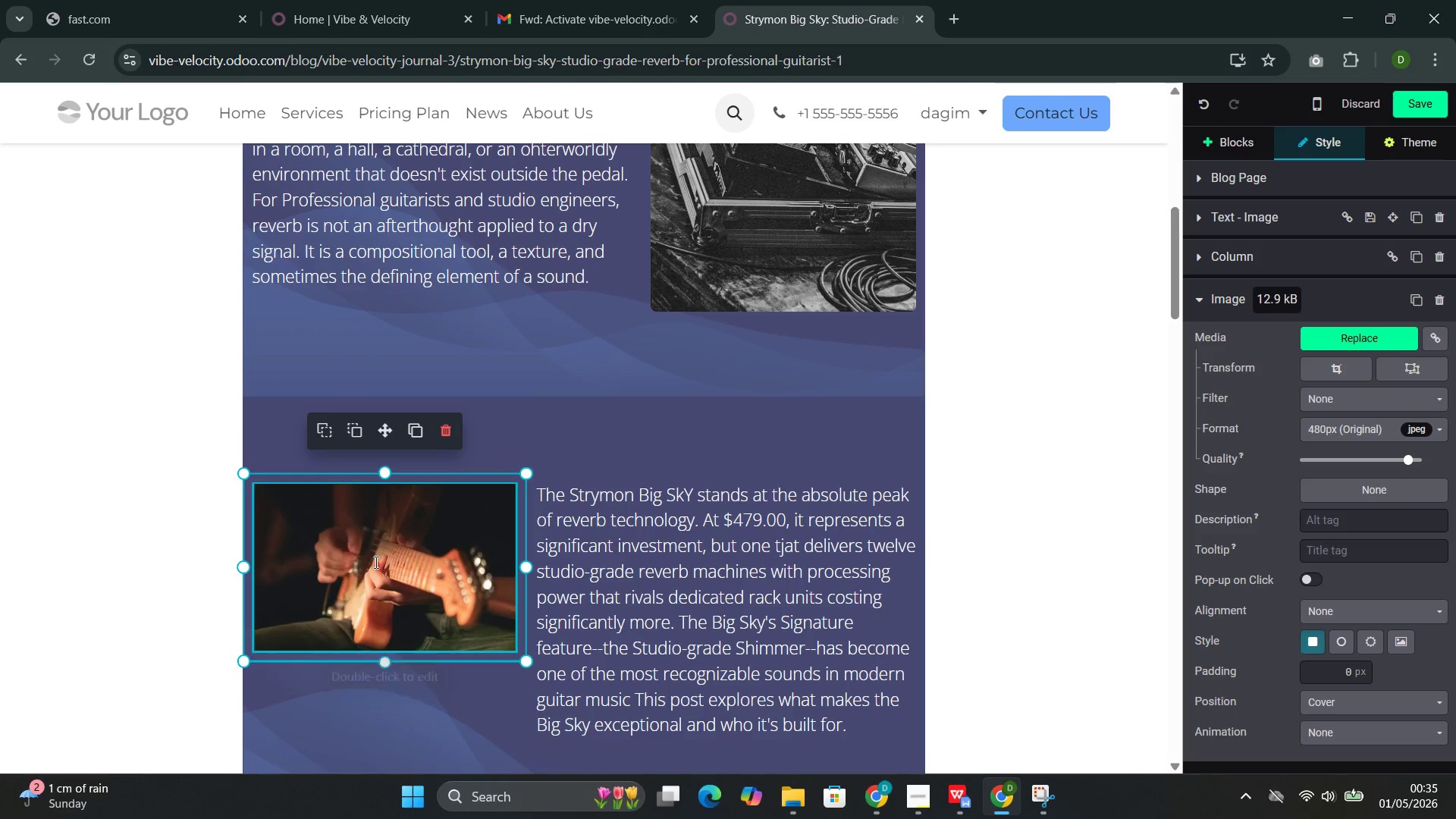 
triple_click([375, 562])
 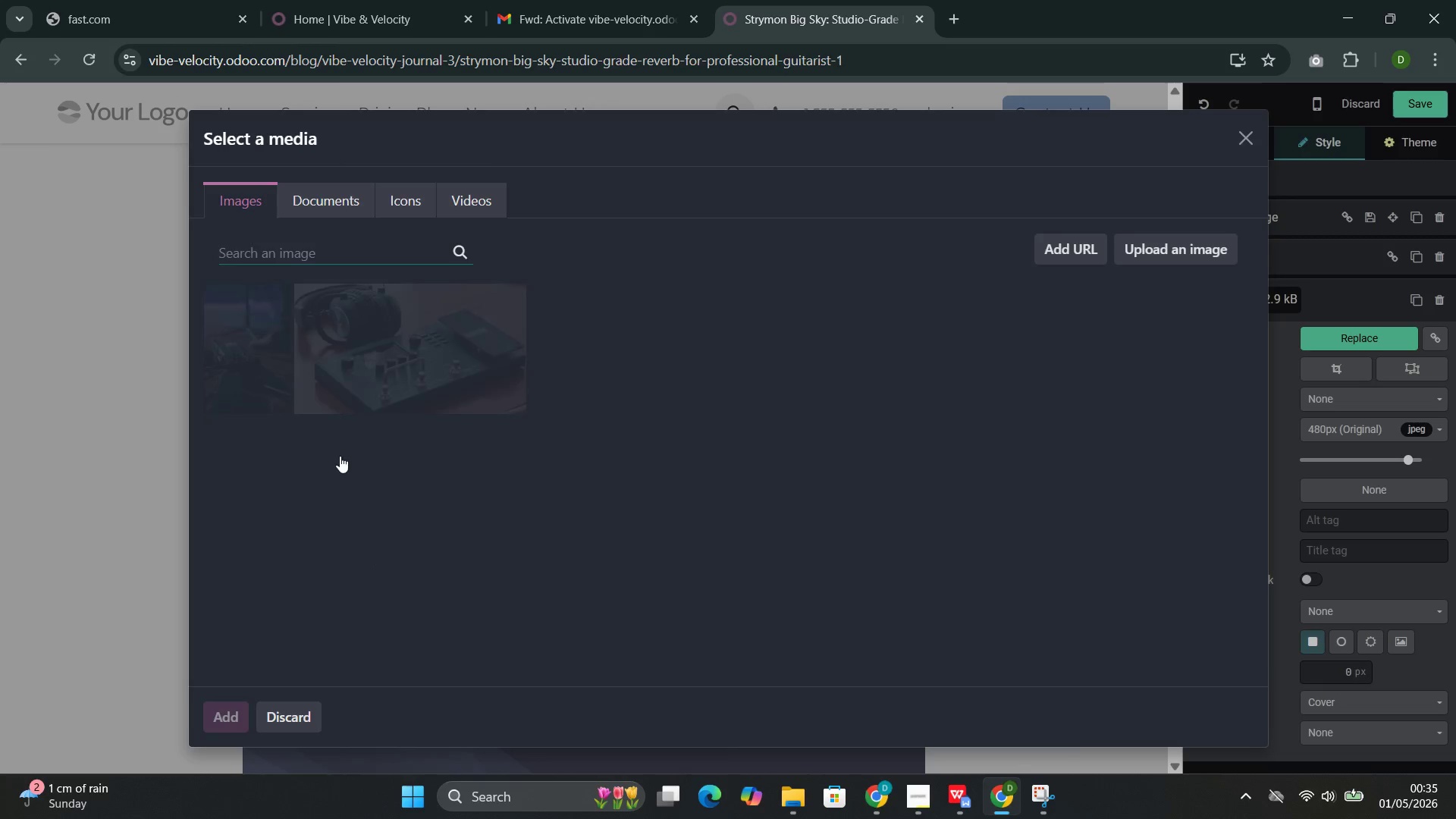 
mouse_move([316, 357])
 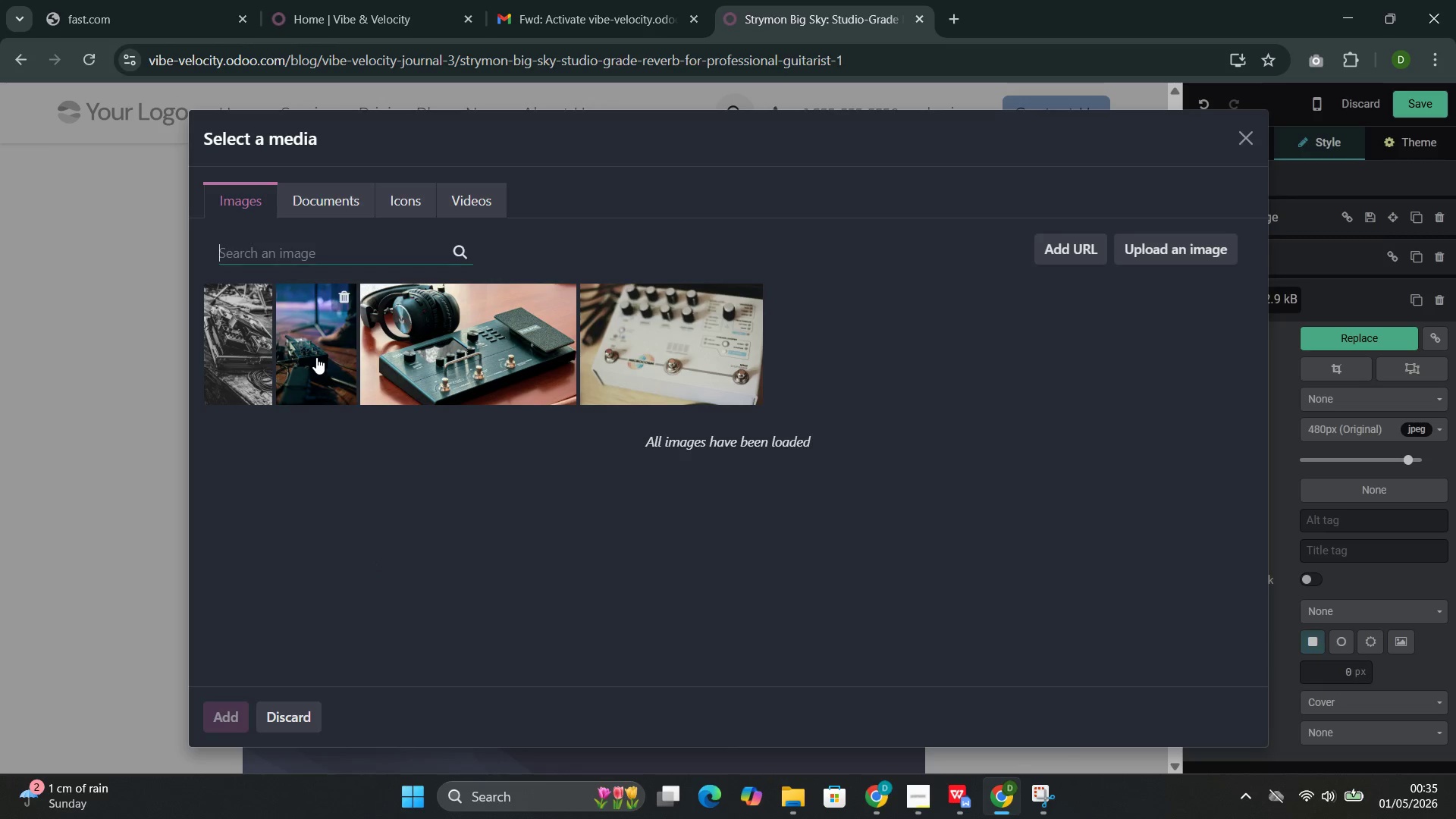 
left_click([316, 357])
 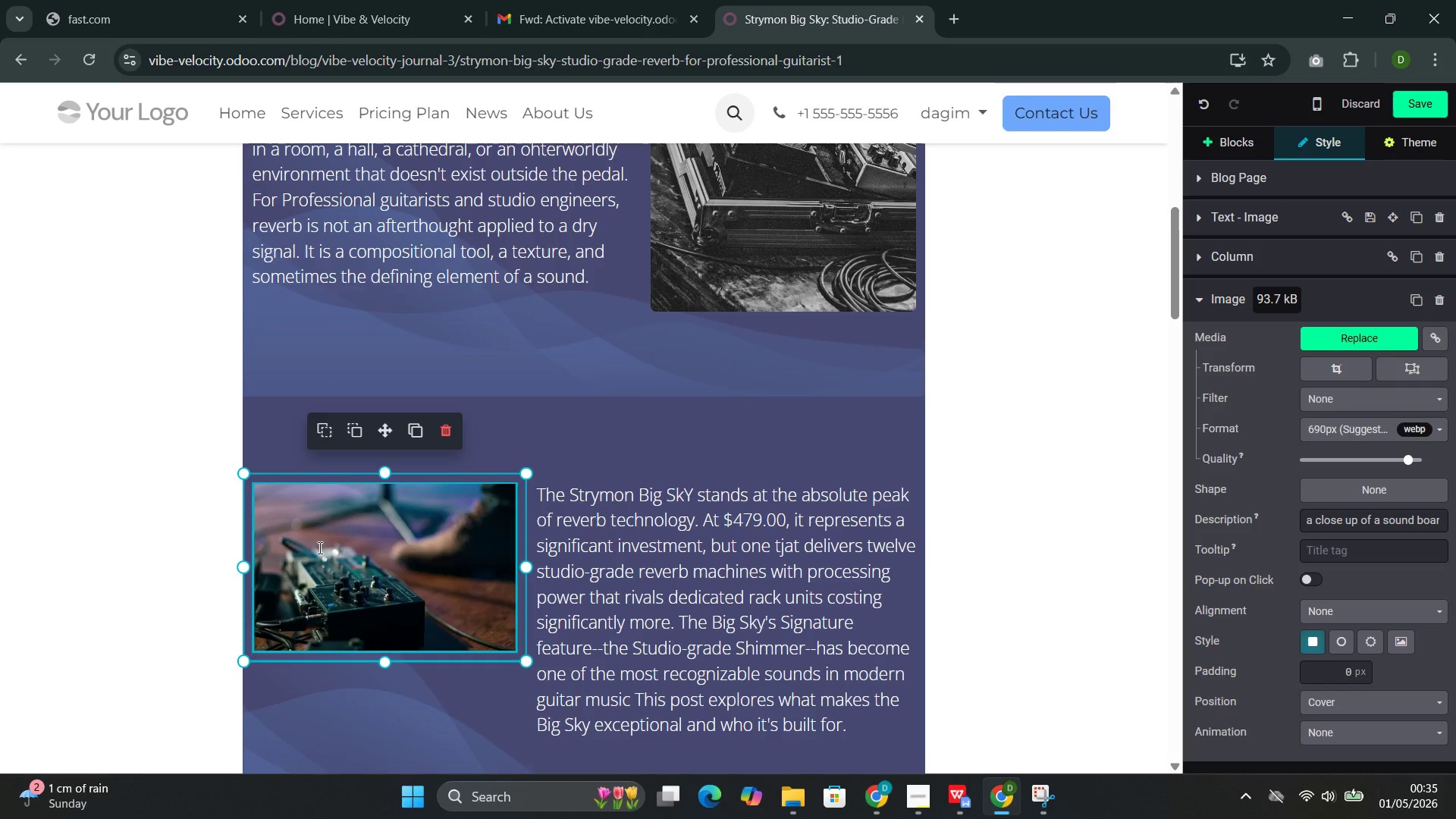 
scroll: coordinate [342, 584], scroll_direction: down, amount: 3.0
 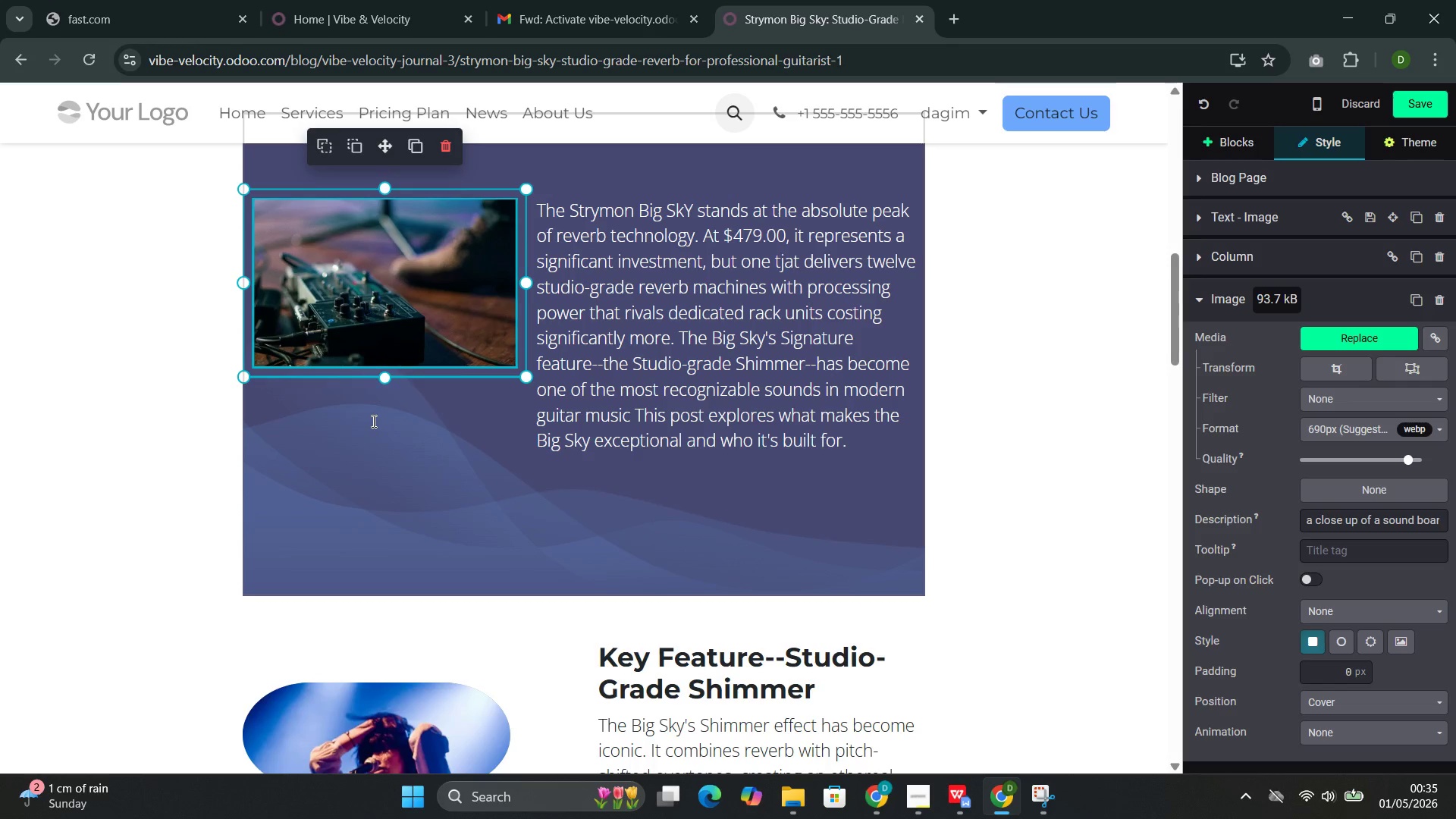 
left_click_drag(start_coordinate=[384, 375], to_coordinate=[377, 475])
 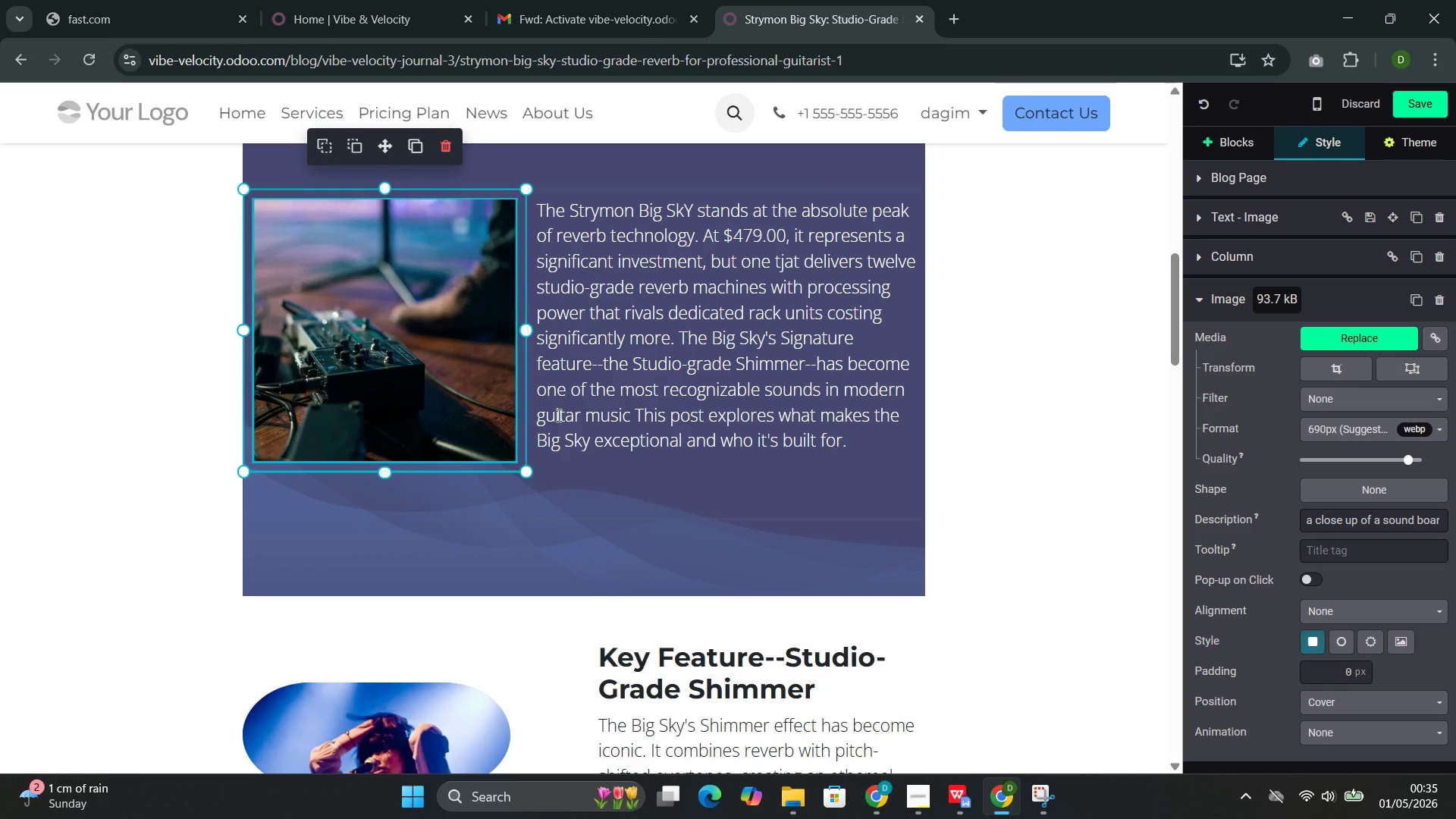 
scroll: coordinate [560, 412], scroll_direction: up, amount: 5.0
 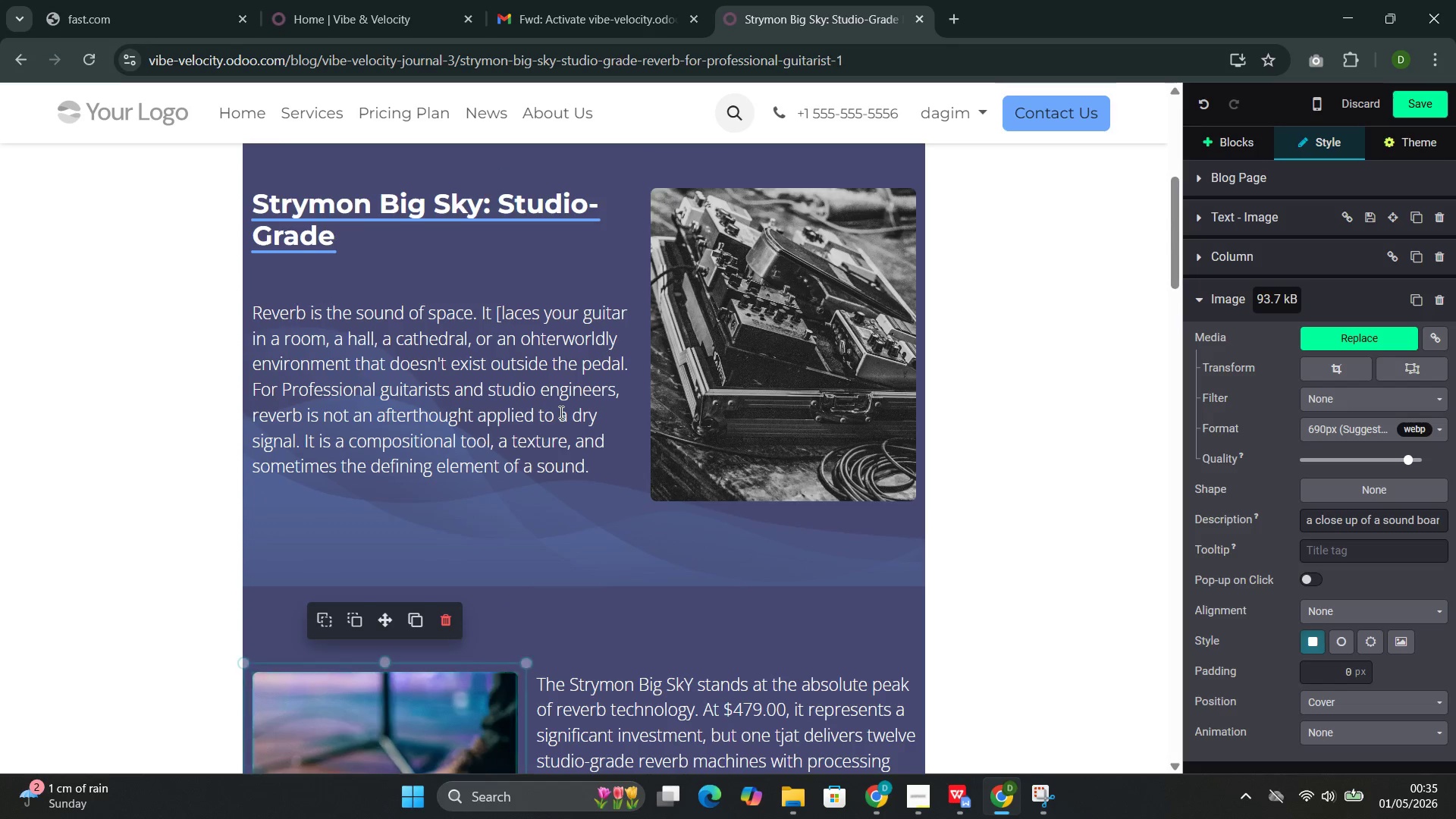 
scroll: coordinate [560, 412], scroll_direction: down, amount: 9.0
 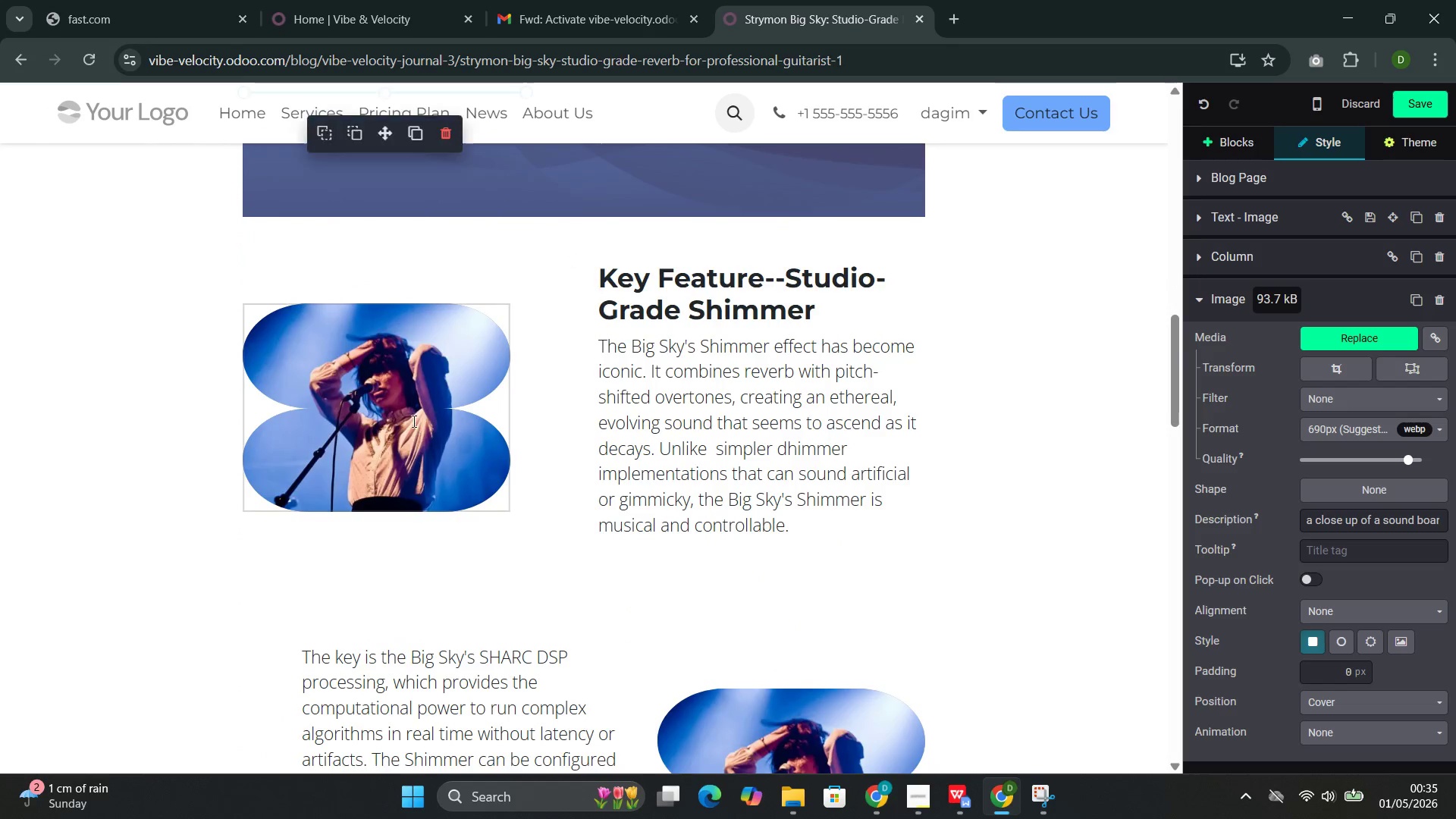 
left_click([408, 410])
 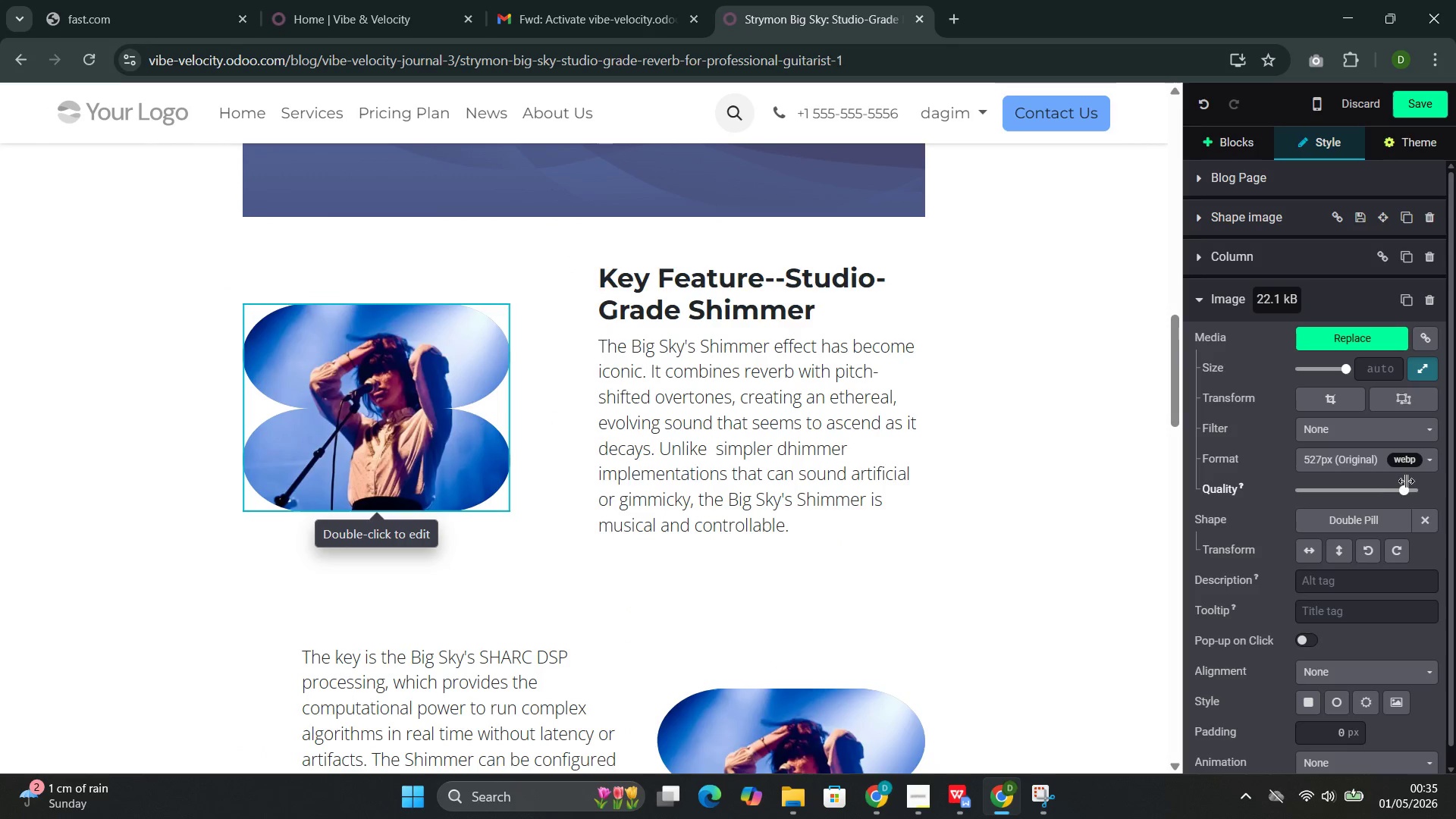 
mouse_move([1417, 523])
 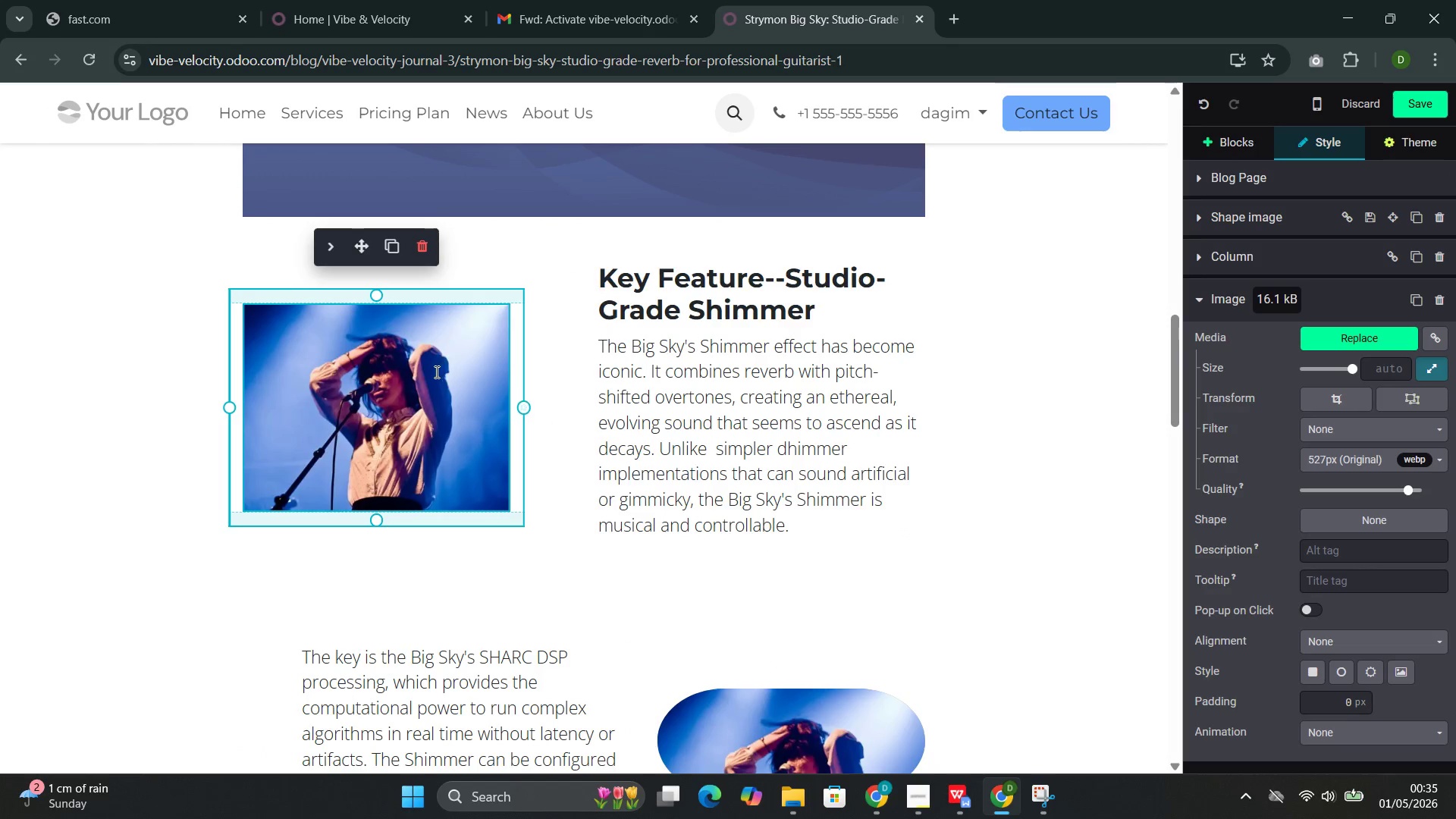 
double_click([435, 372])
 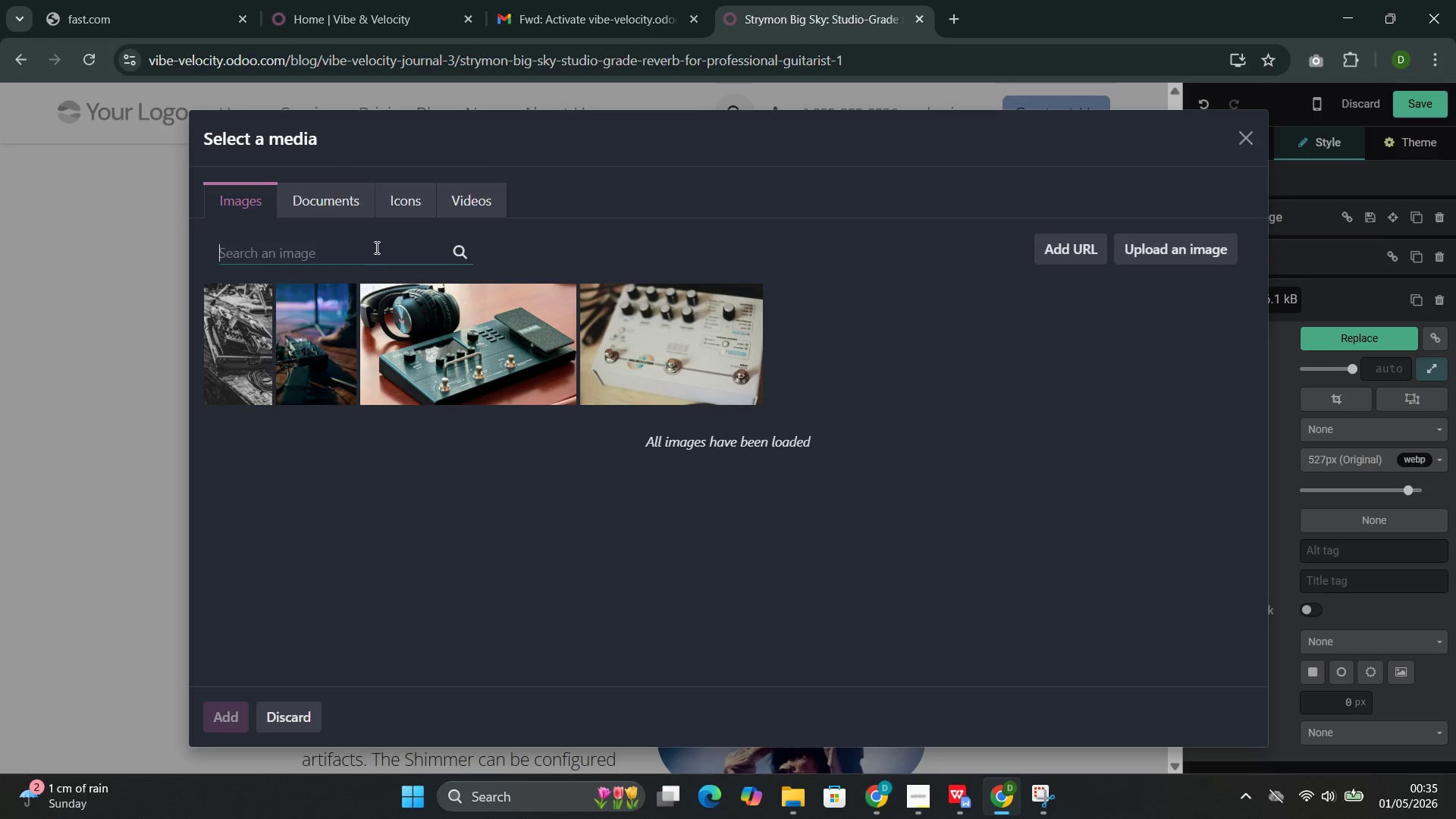 
key(Control+V)
 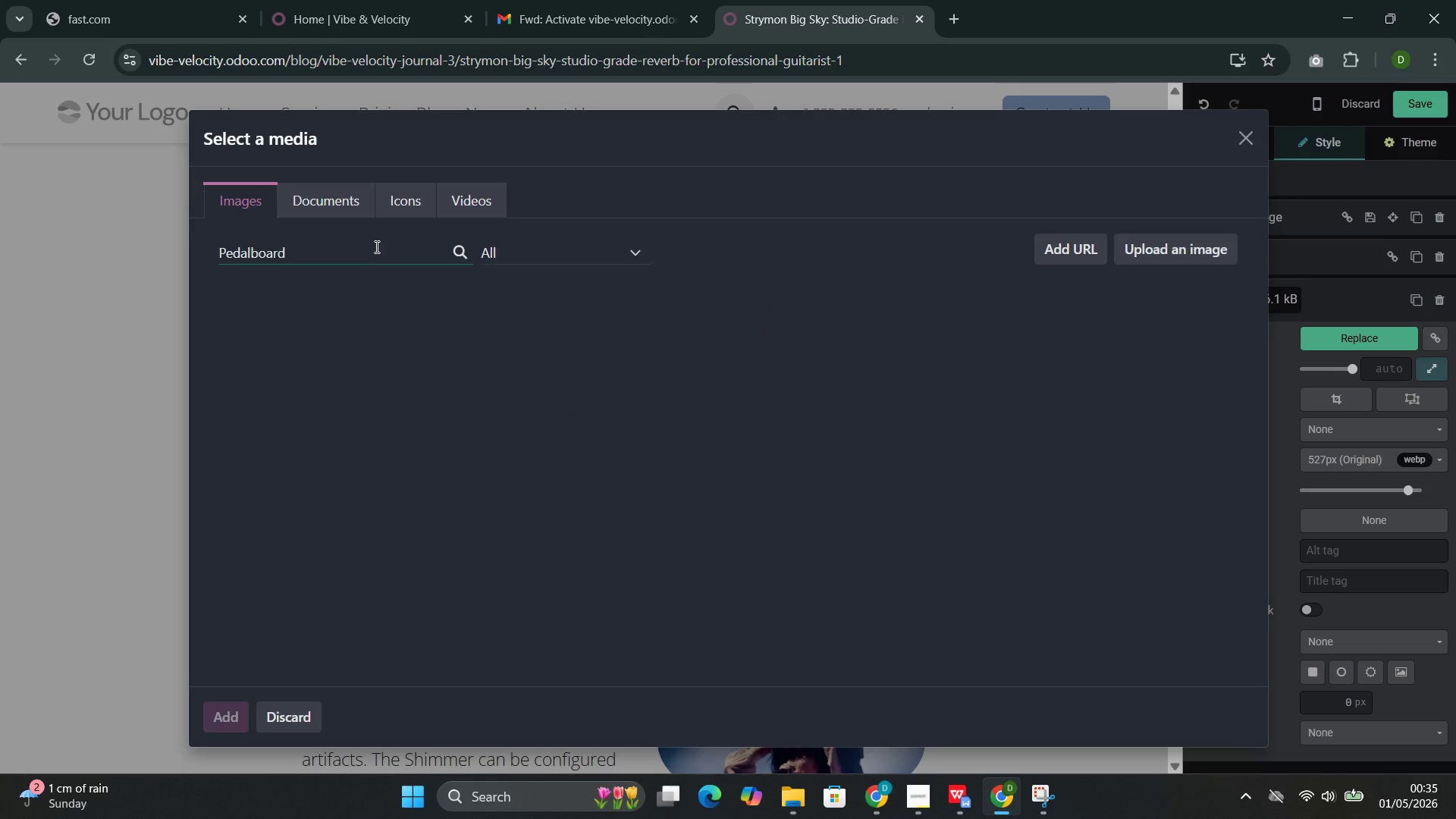 
mouse_move([384, 265])